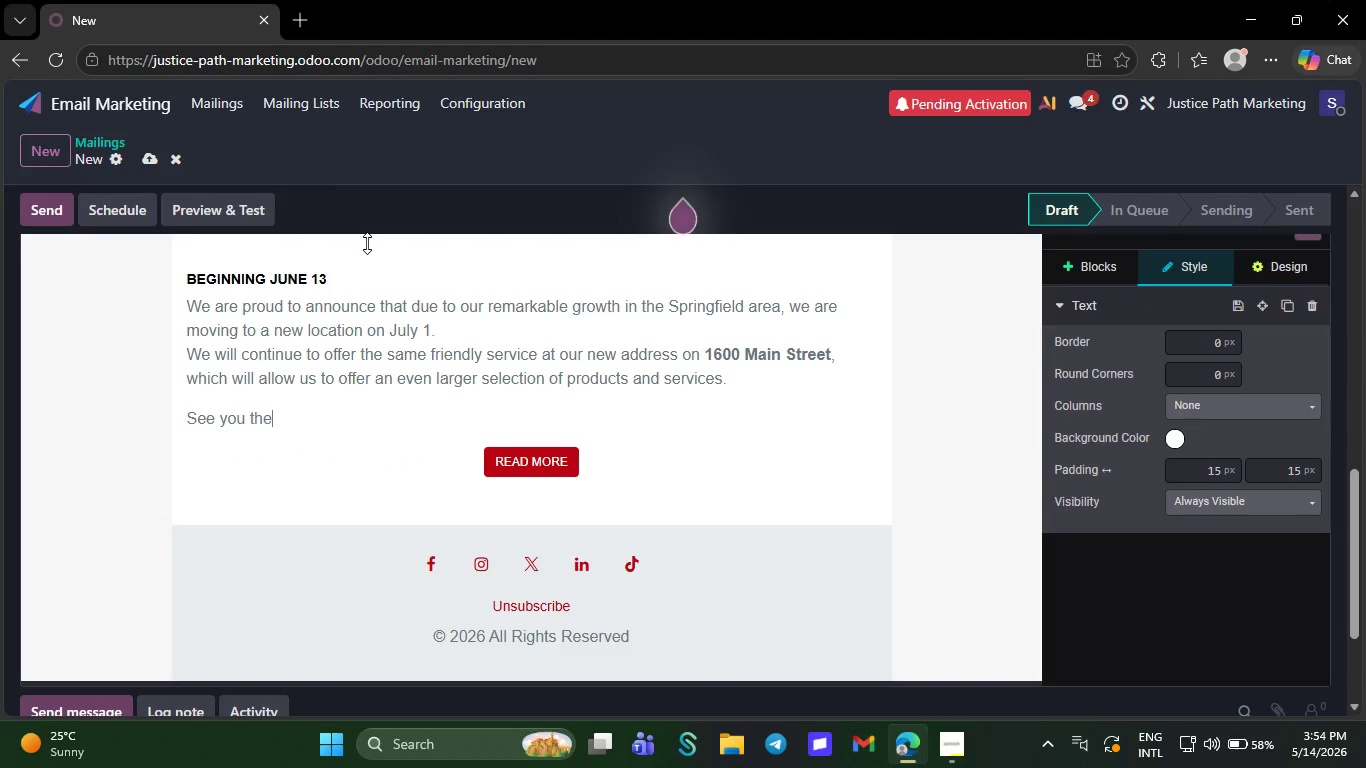 
key(MediaTrackPrevious)
 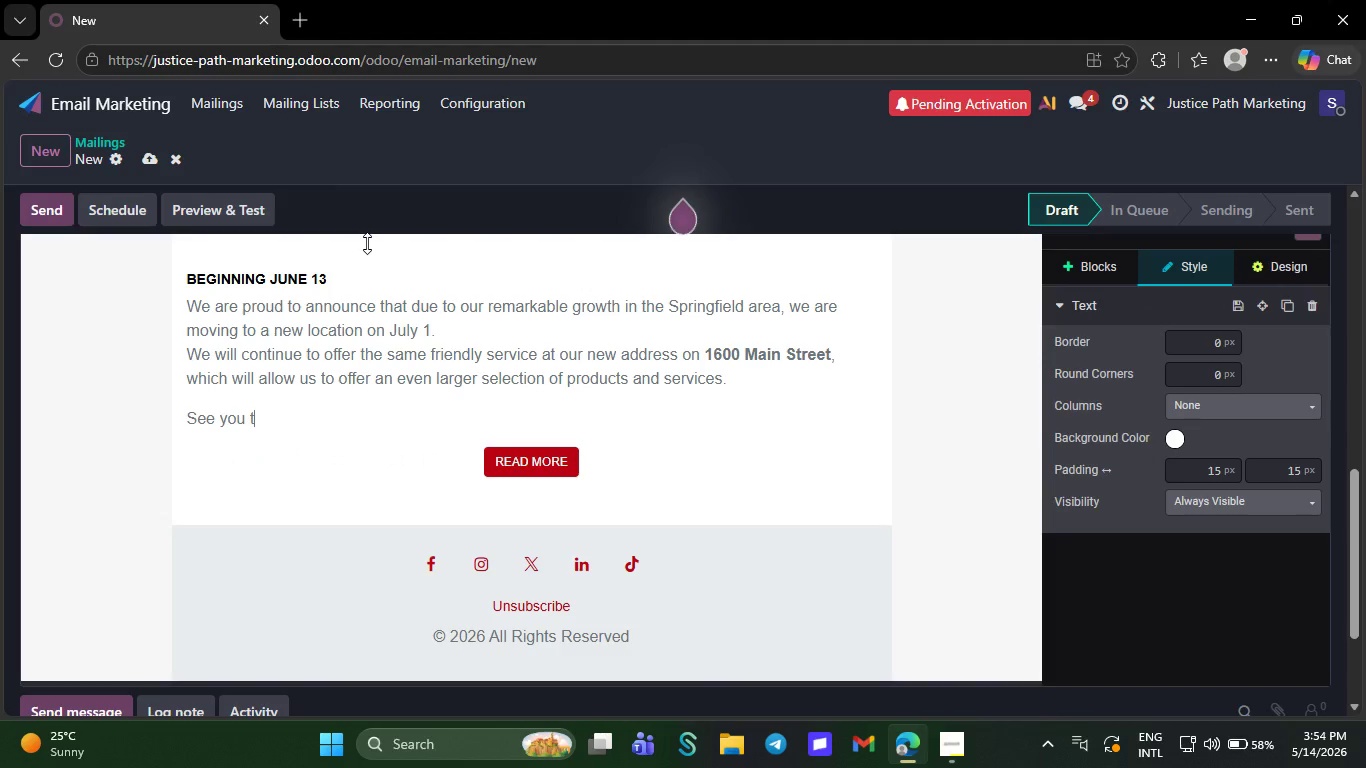 
key(Control+ControlRight)
 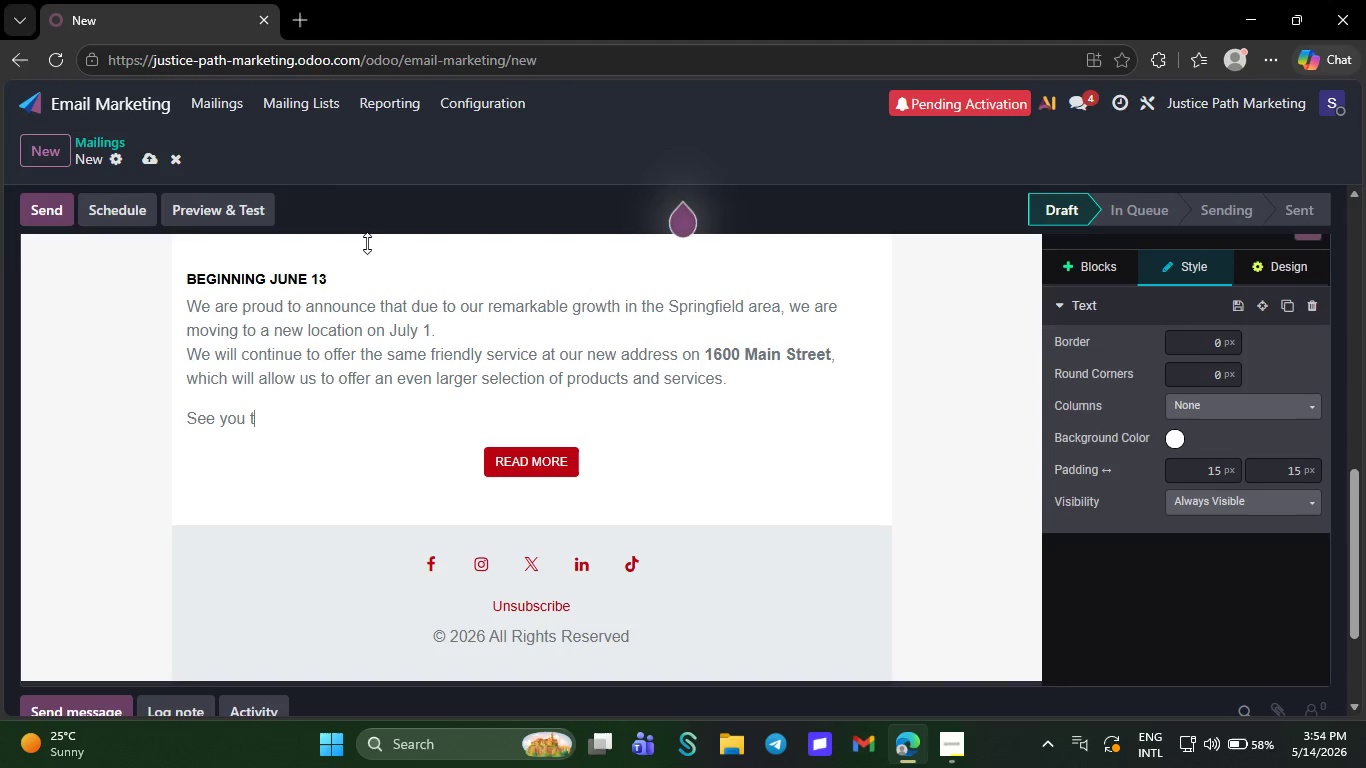 
key(Backspace)
 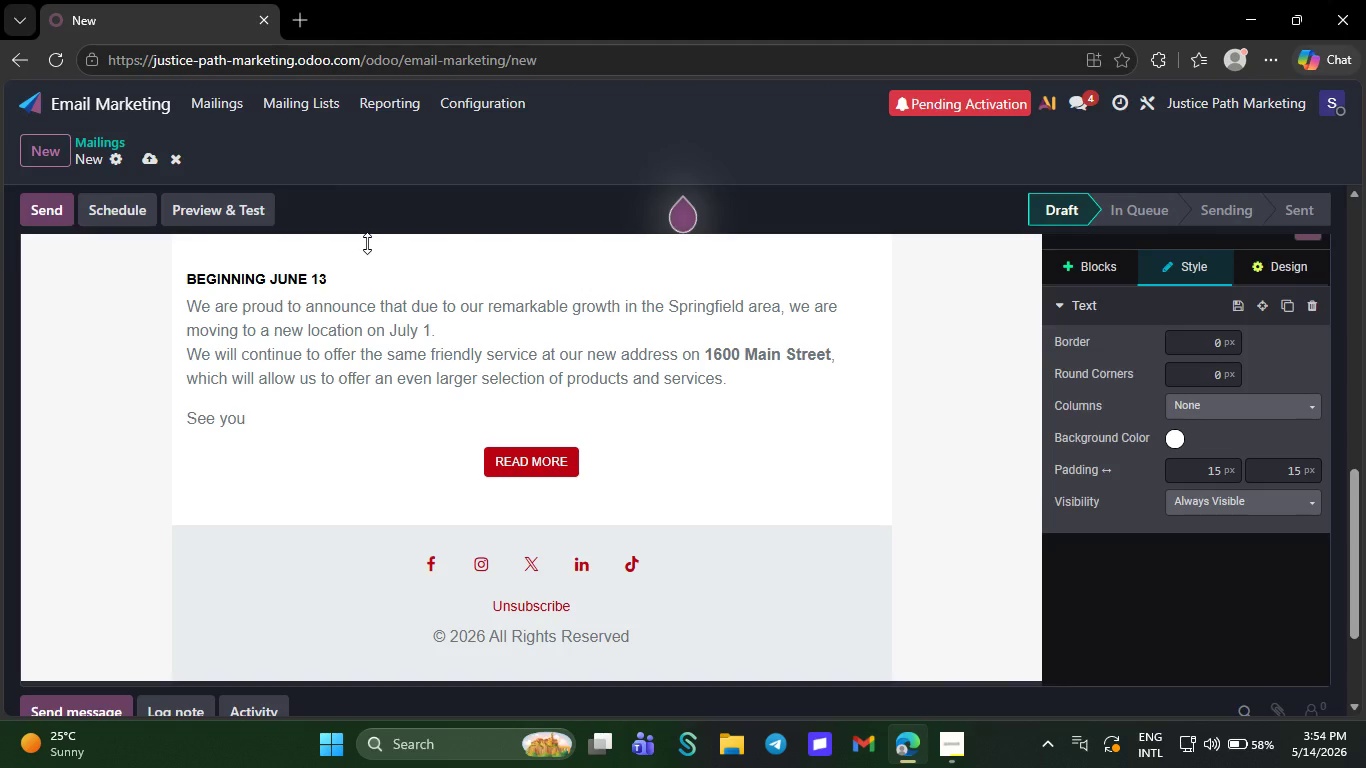 
key(Backspace)
 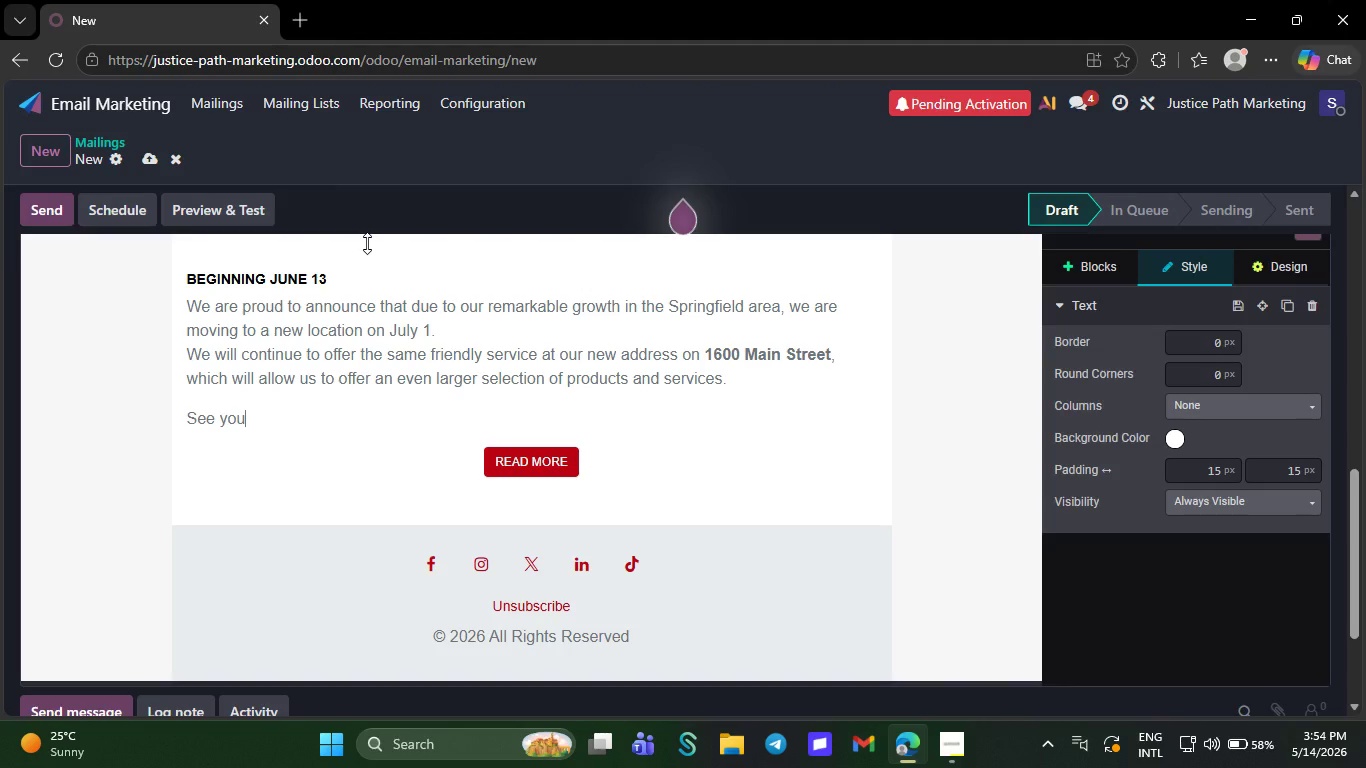 
key(Backspace)
 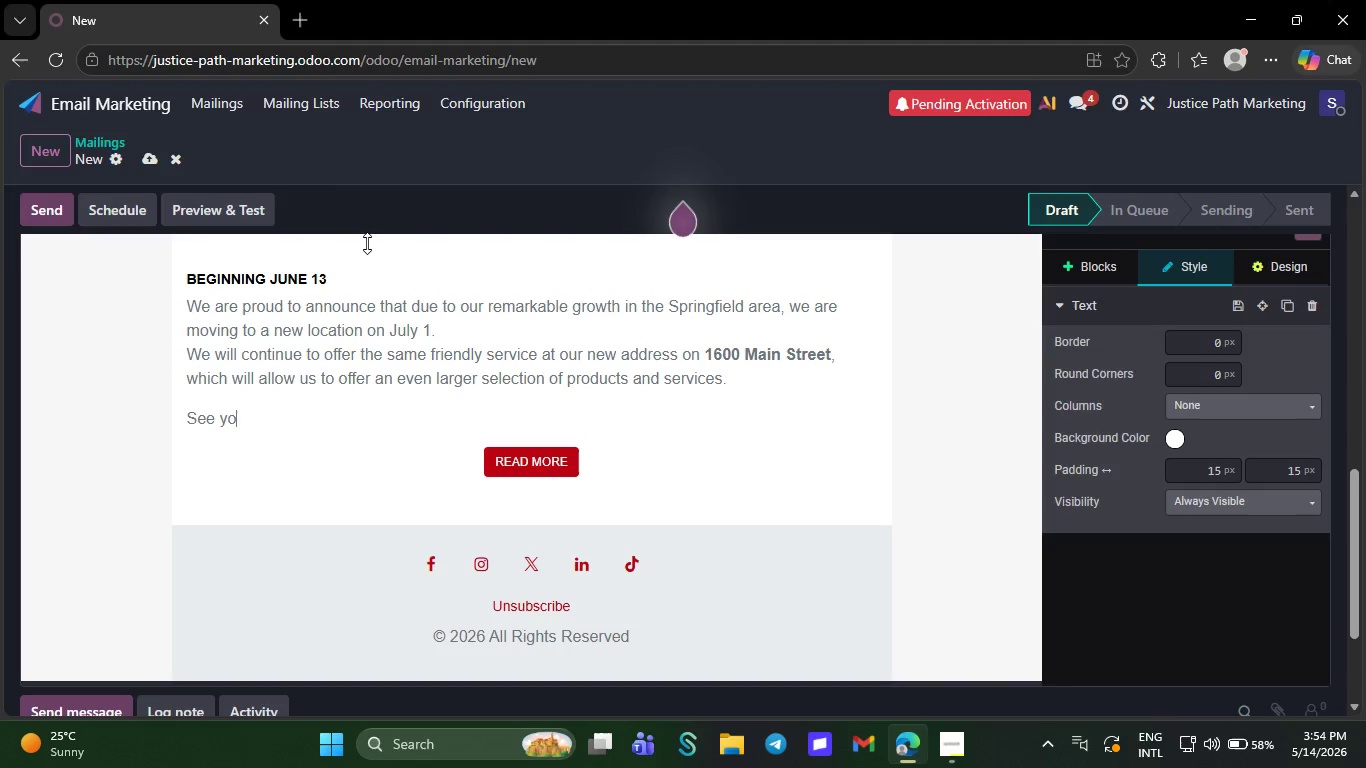 
key(Backspace)
 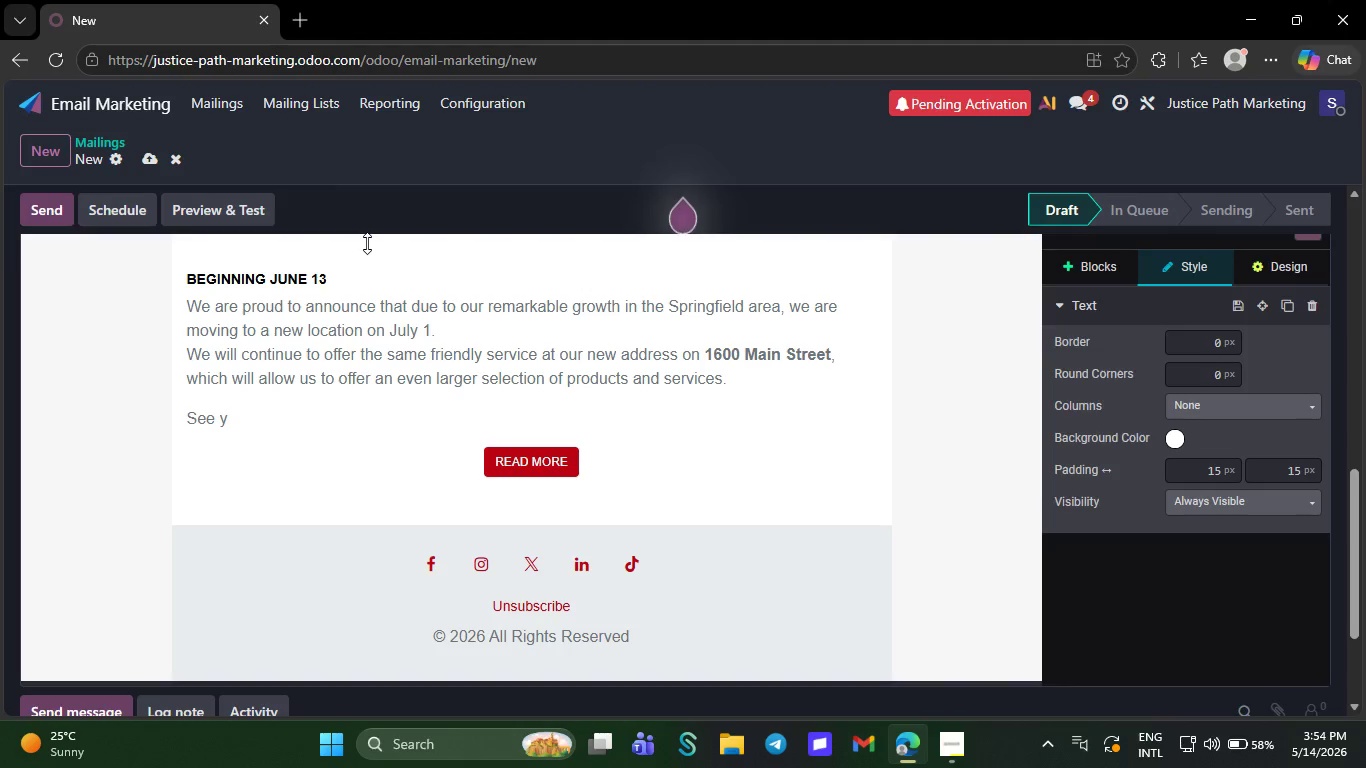 
key(Backspace)
 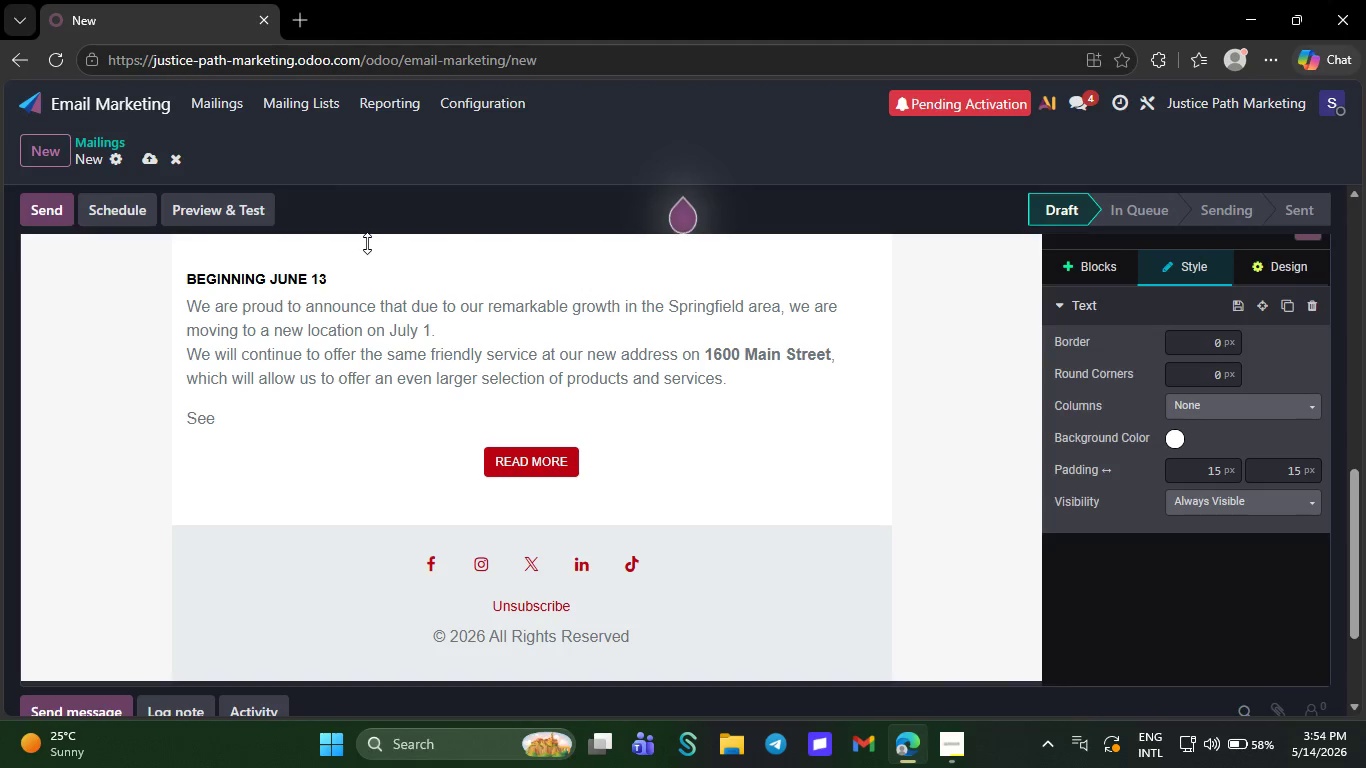 
key(Backspace)
 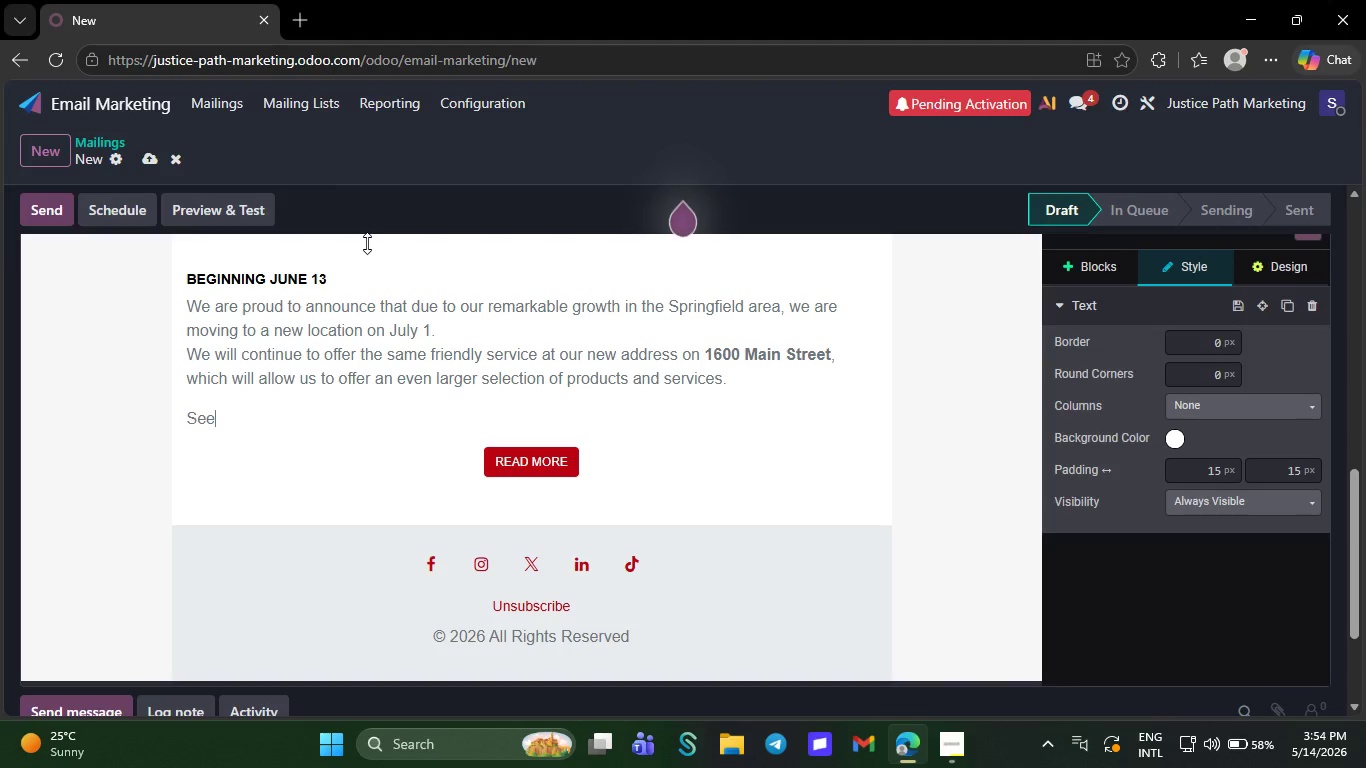 
key(Backspace)
 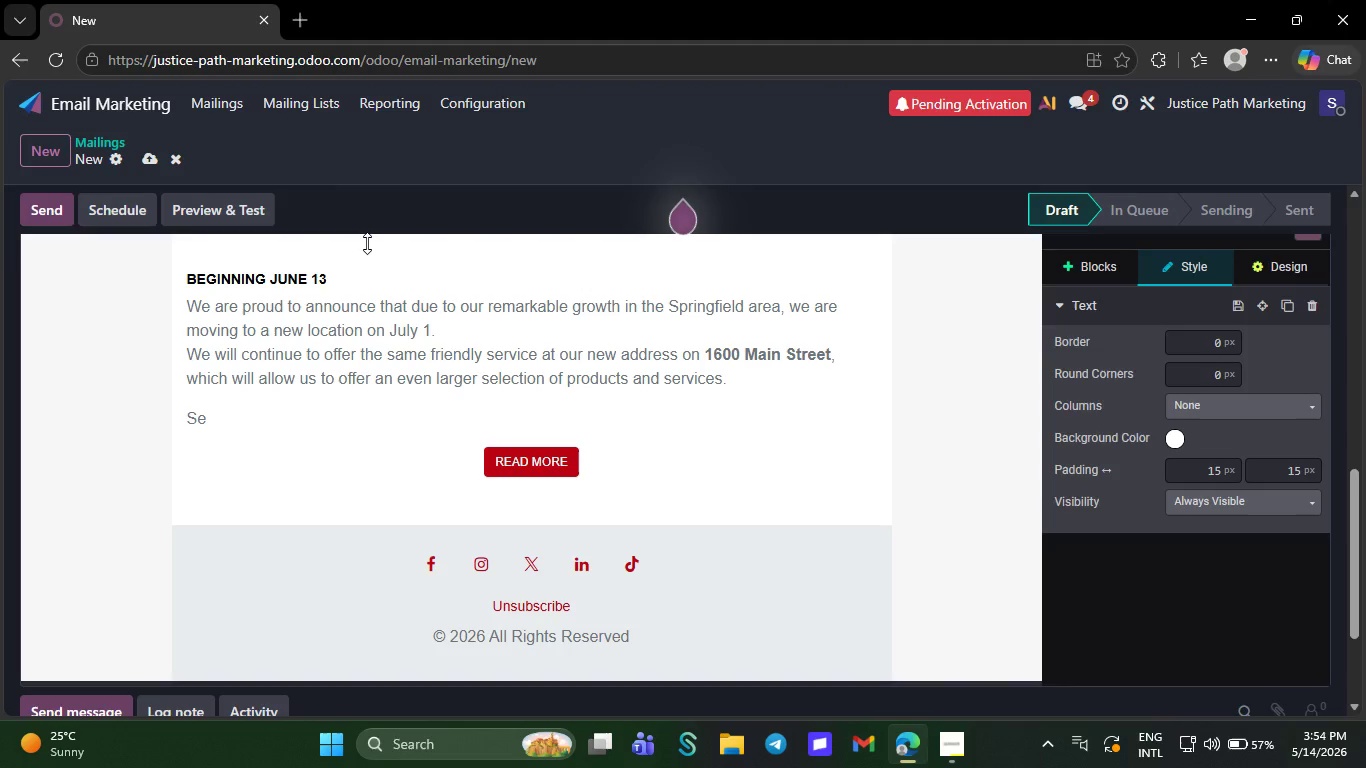 
key(Backspace)
 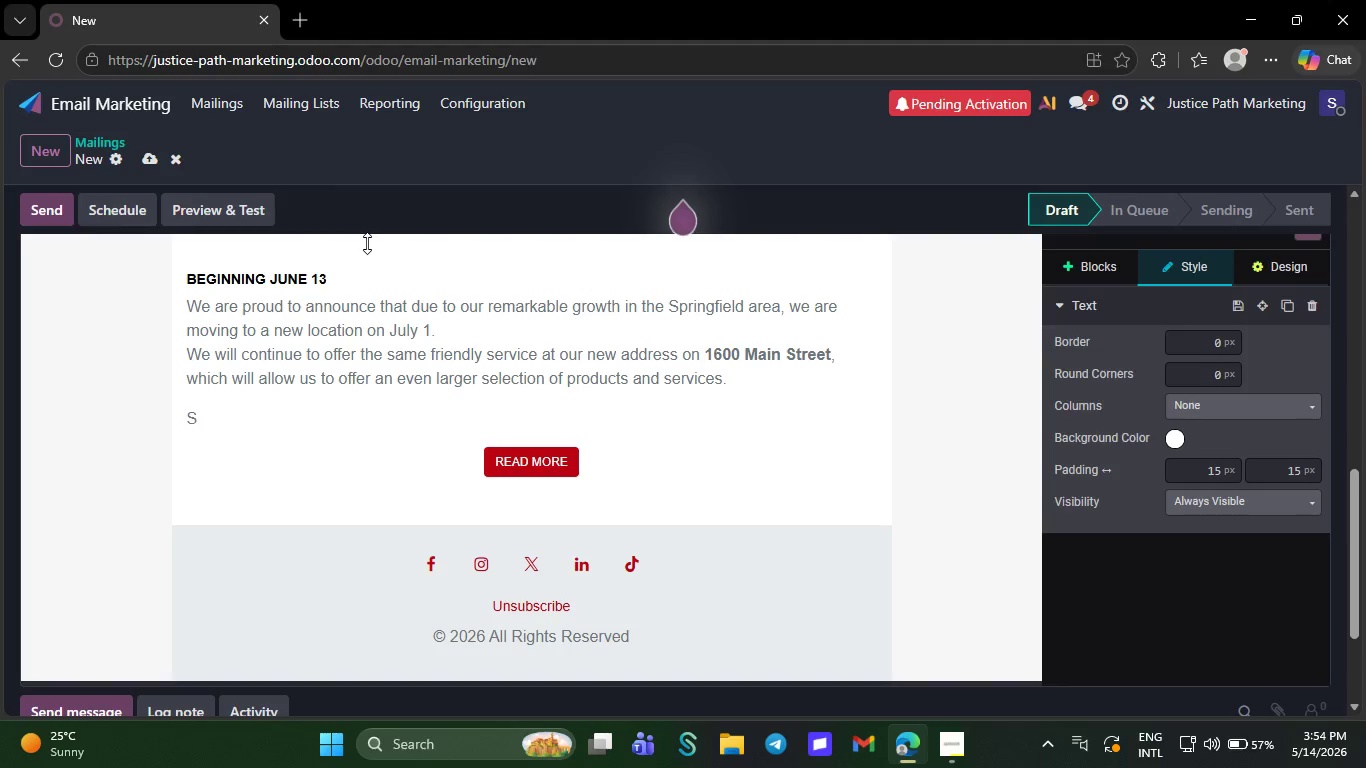 
key(Backspace)
 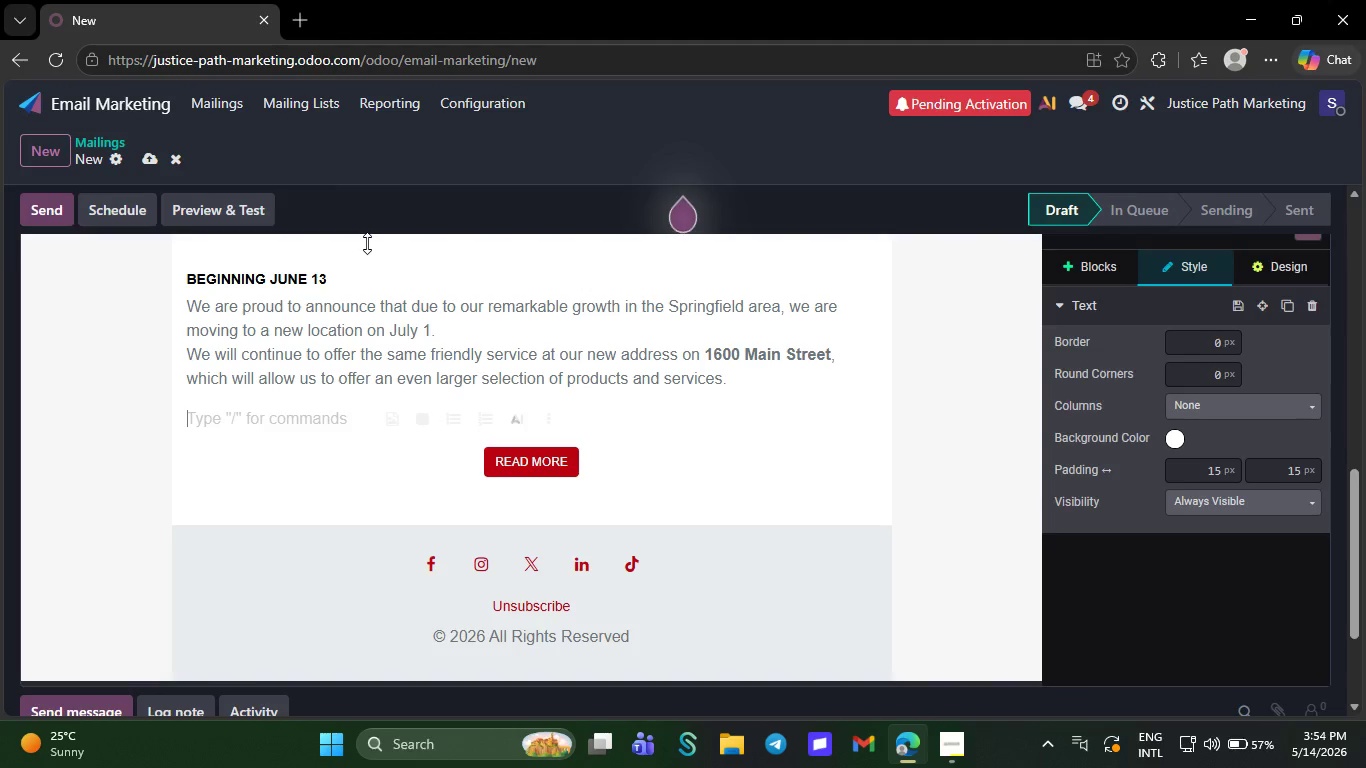 
key(Backspace)
 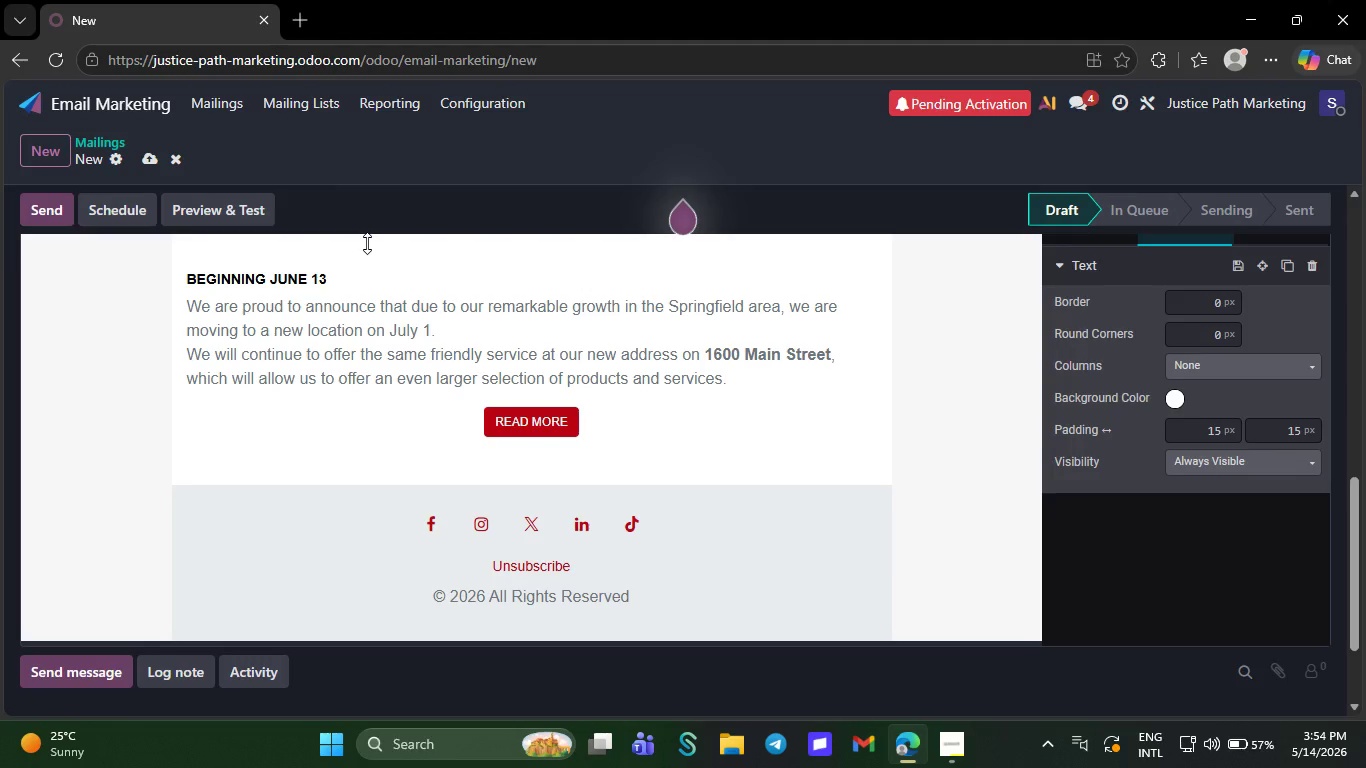 
key(Backspace)
 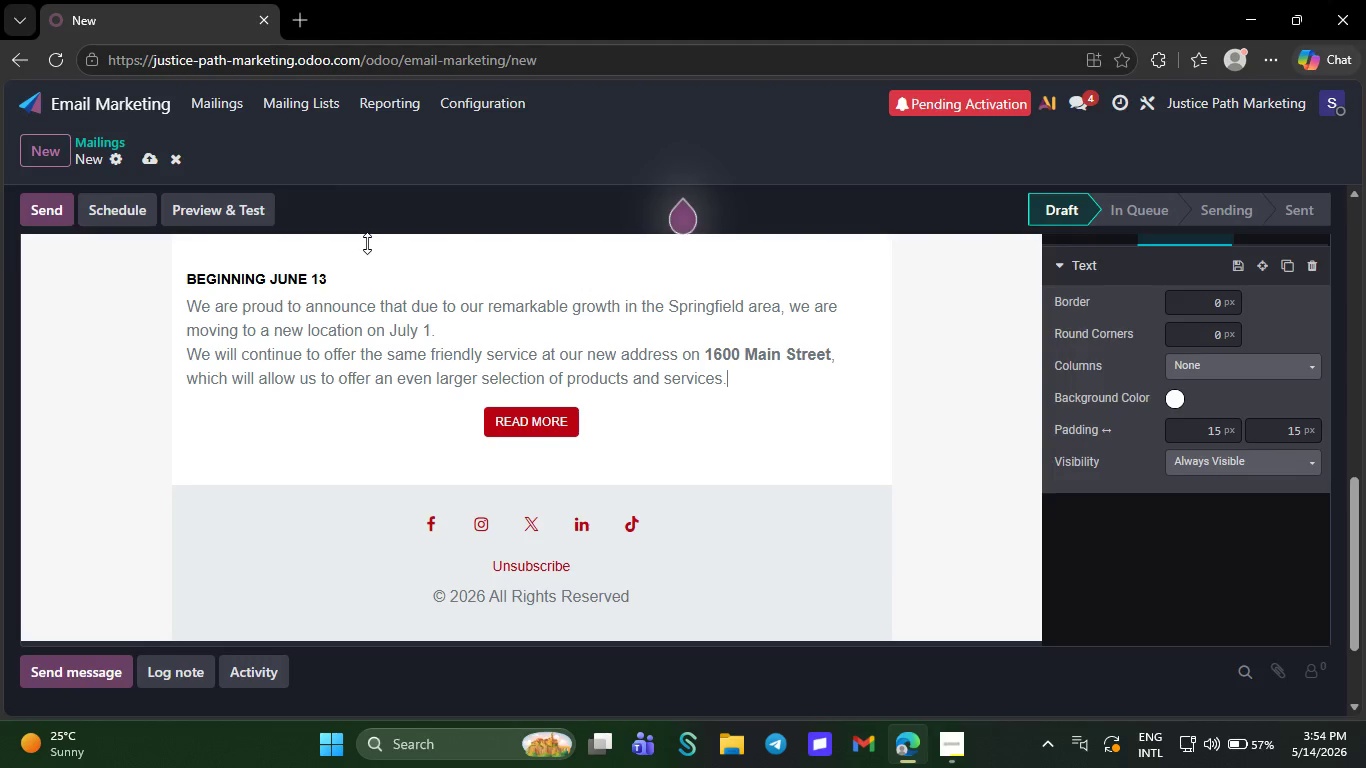 
key(Backspace)
 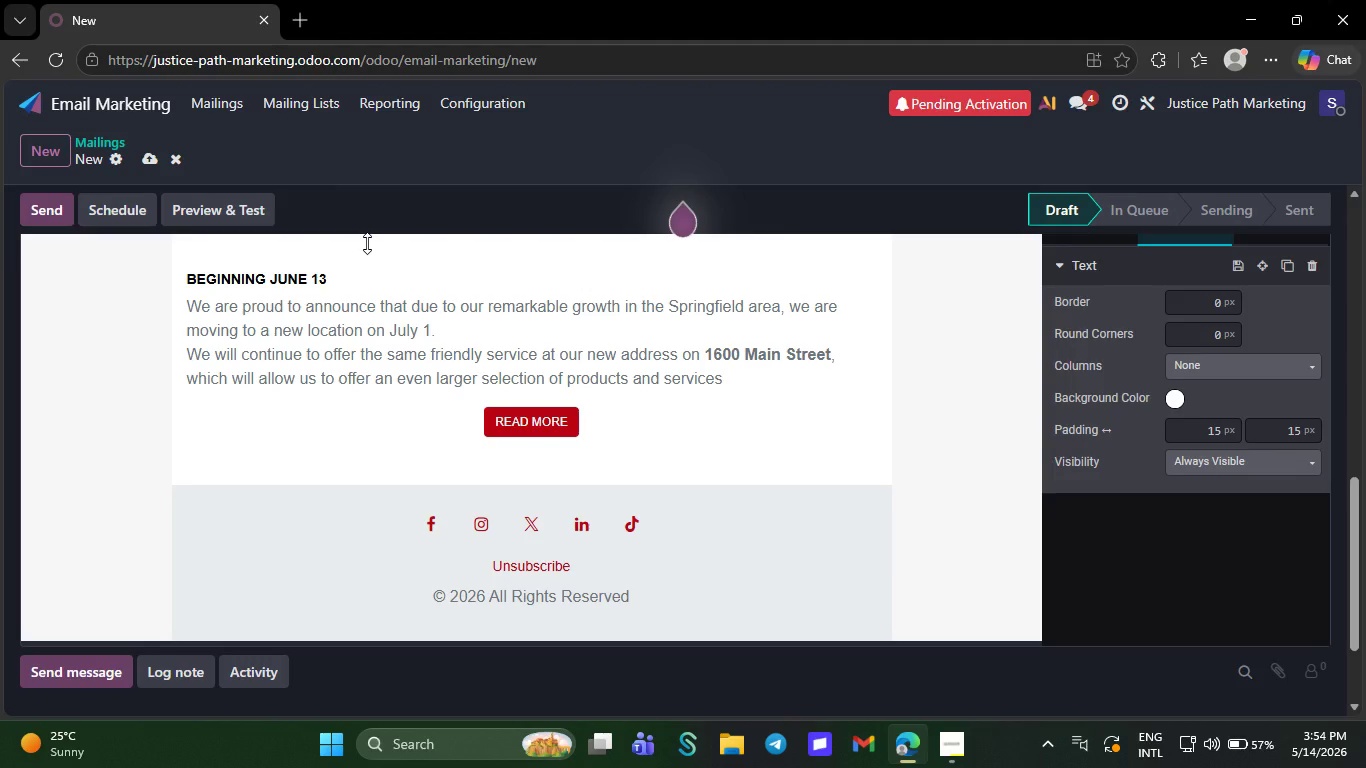 
key(Backspace)
 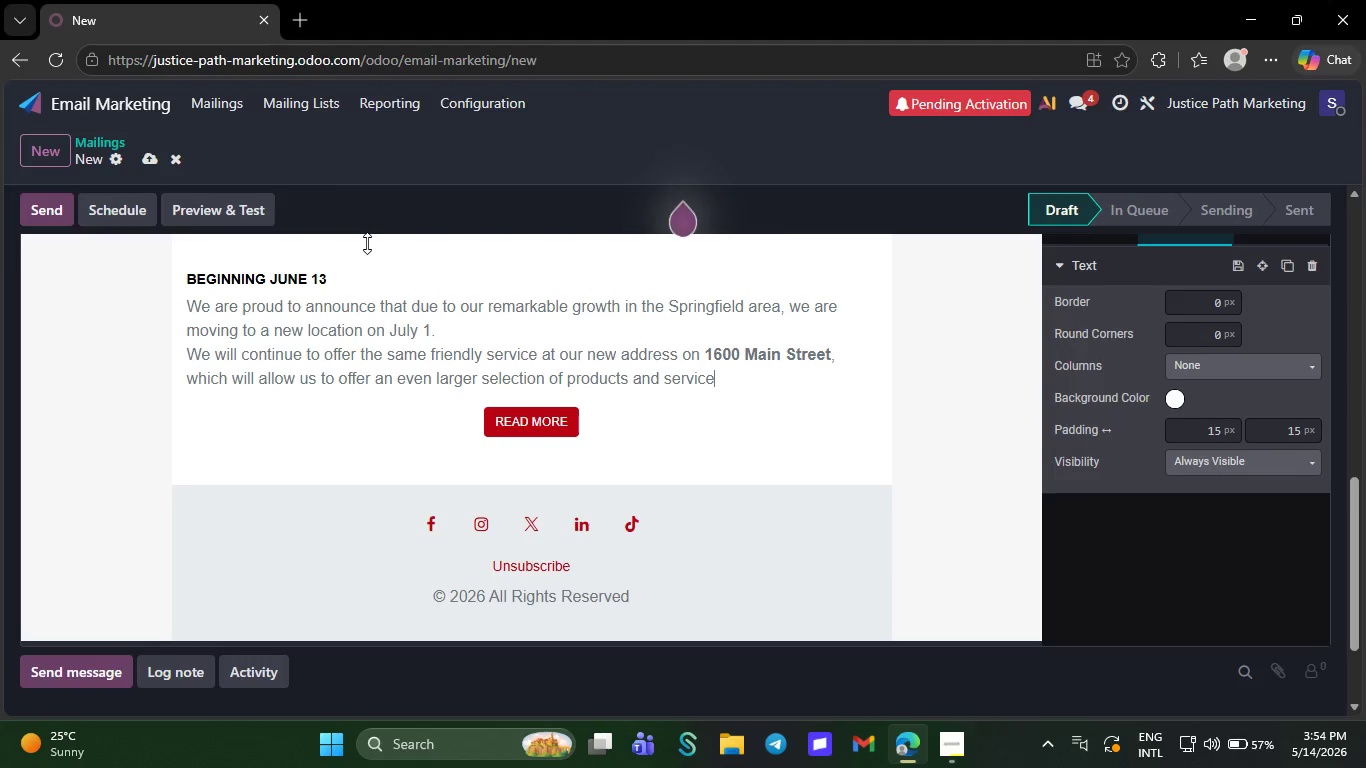 
key(Backspace)
 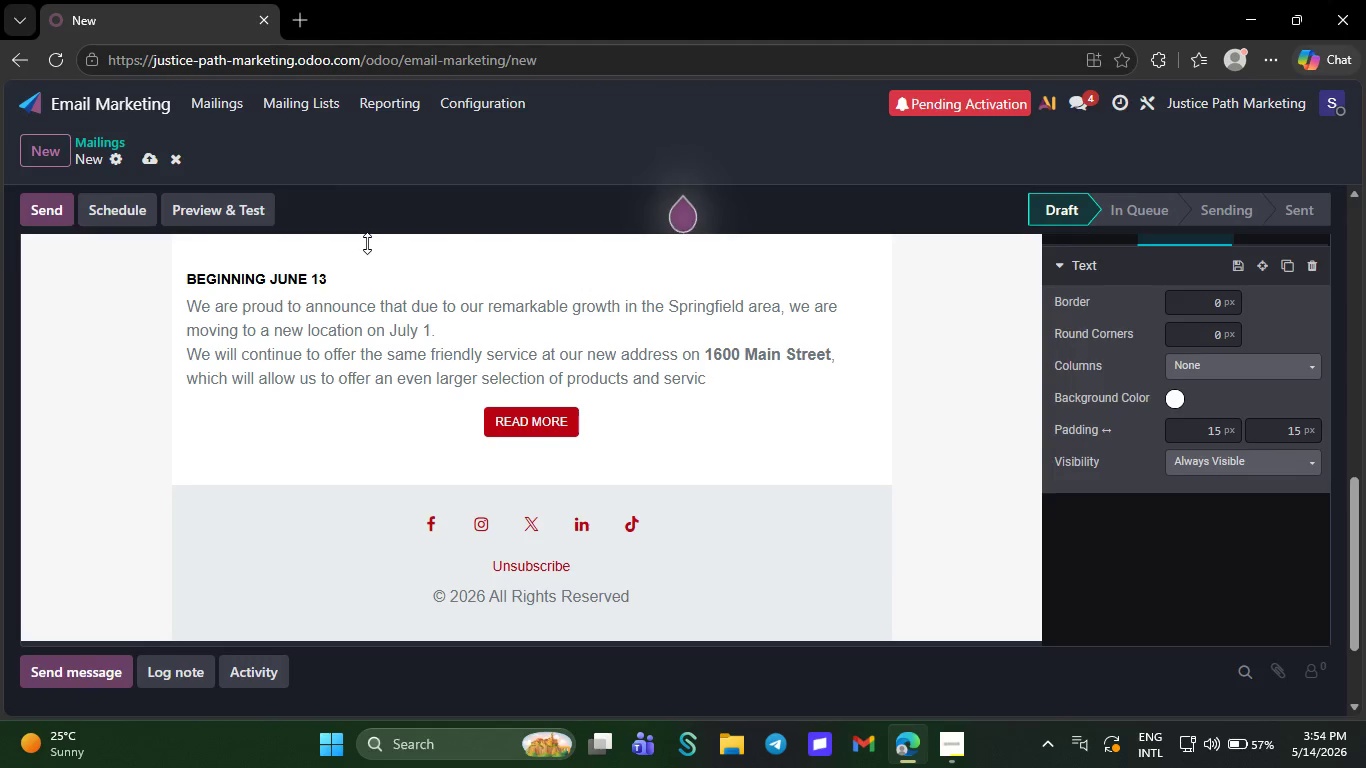 
key(Backspace)
 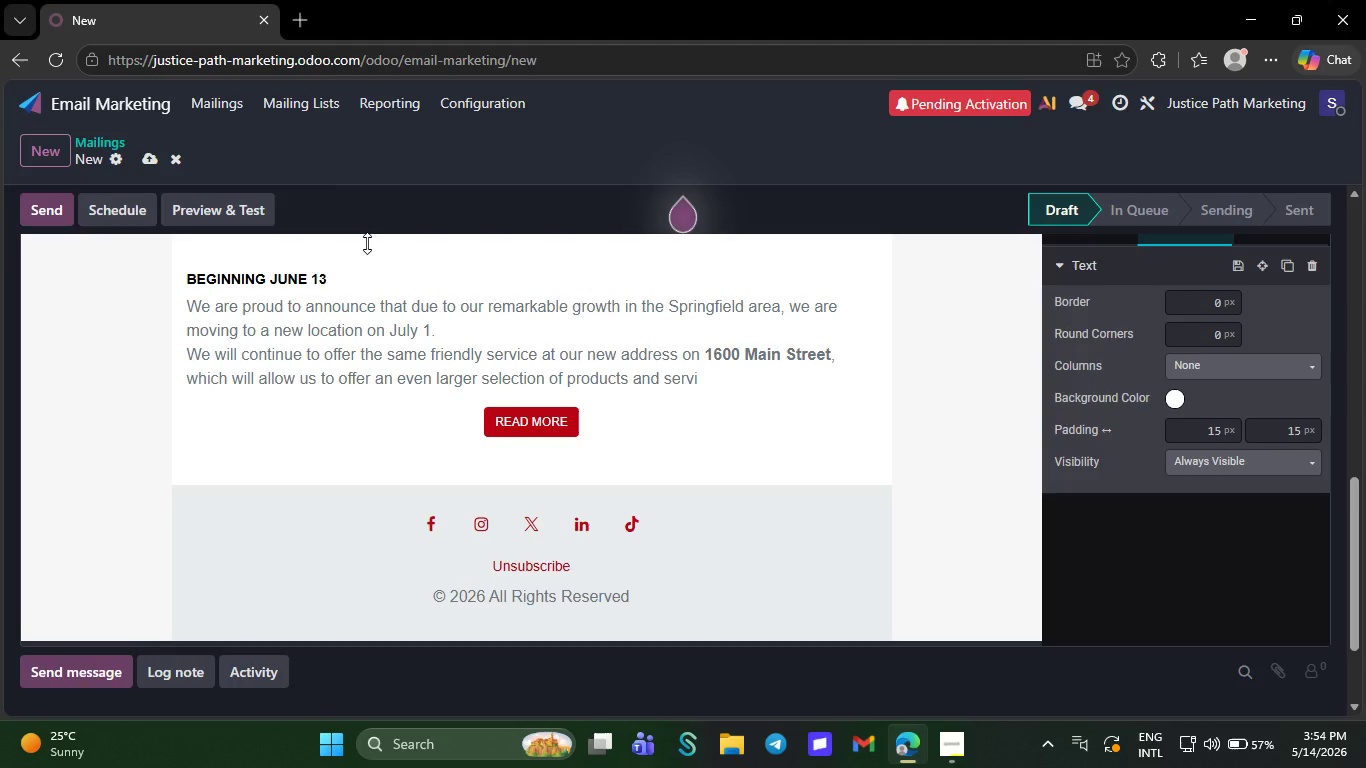 
key(Backspace)
 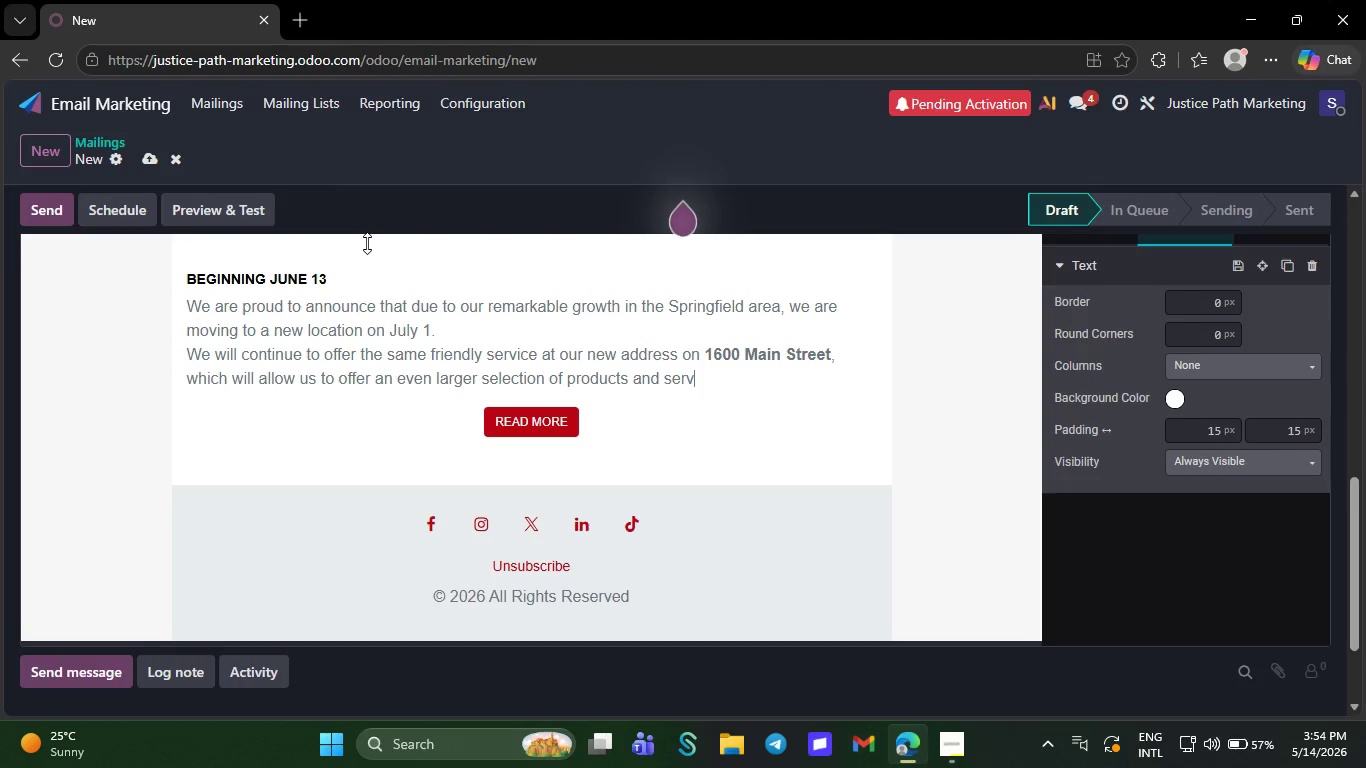 
key(Backspace)
 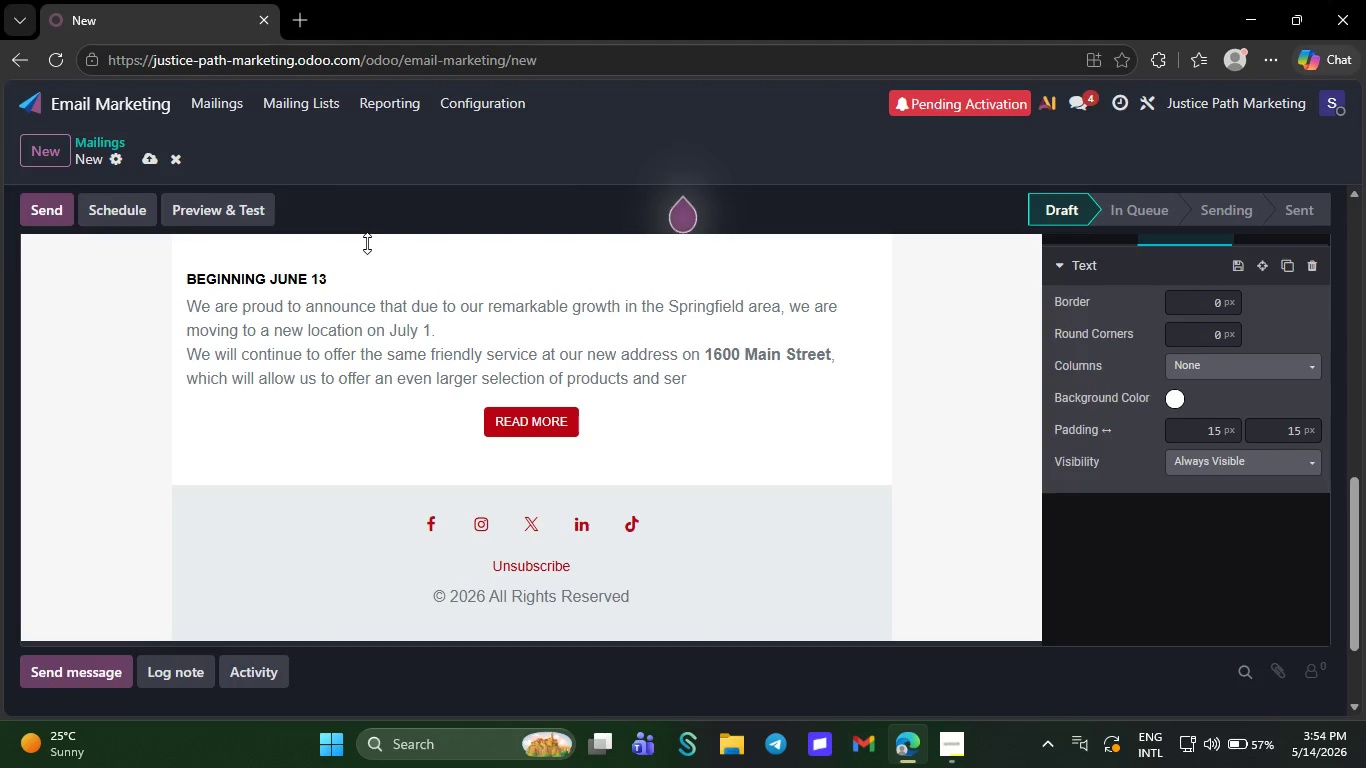 
key(Backspace)
 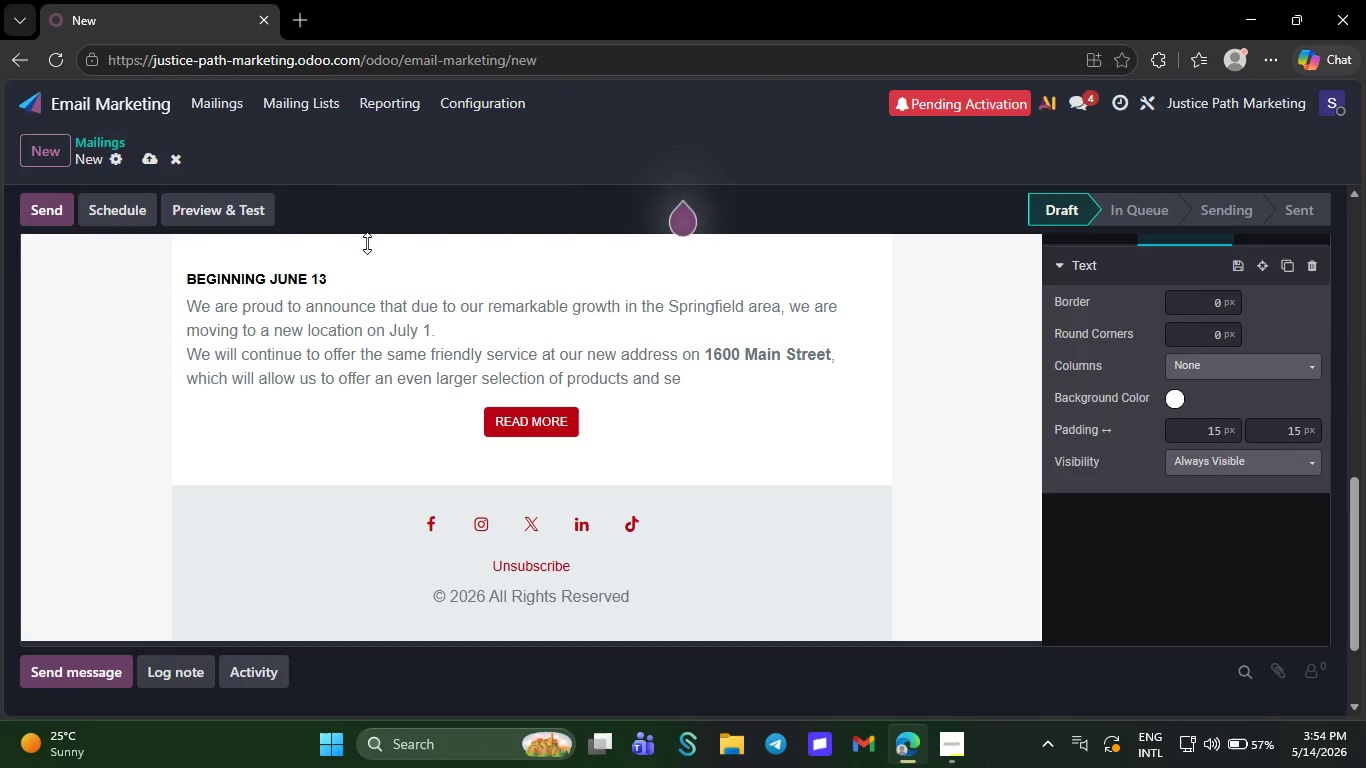 
key(Backspace)
 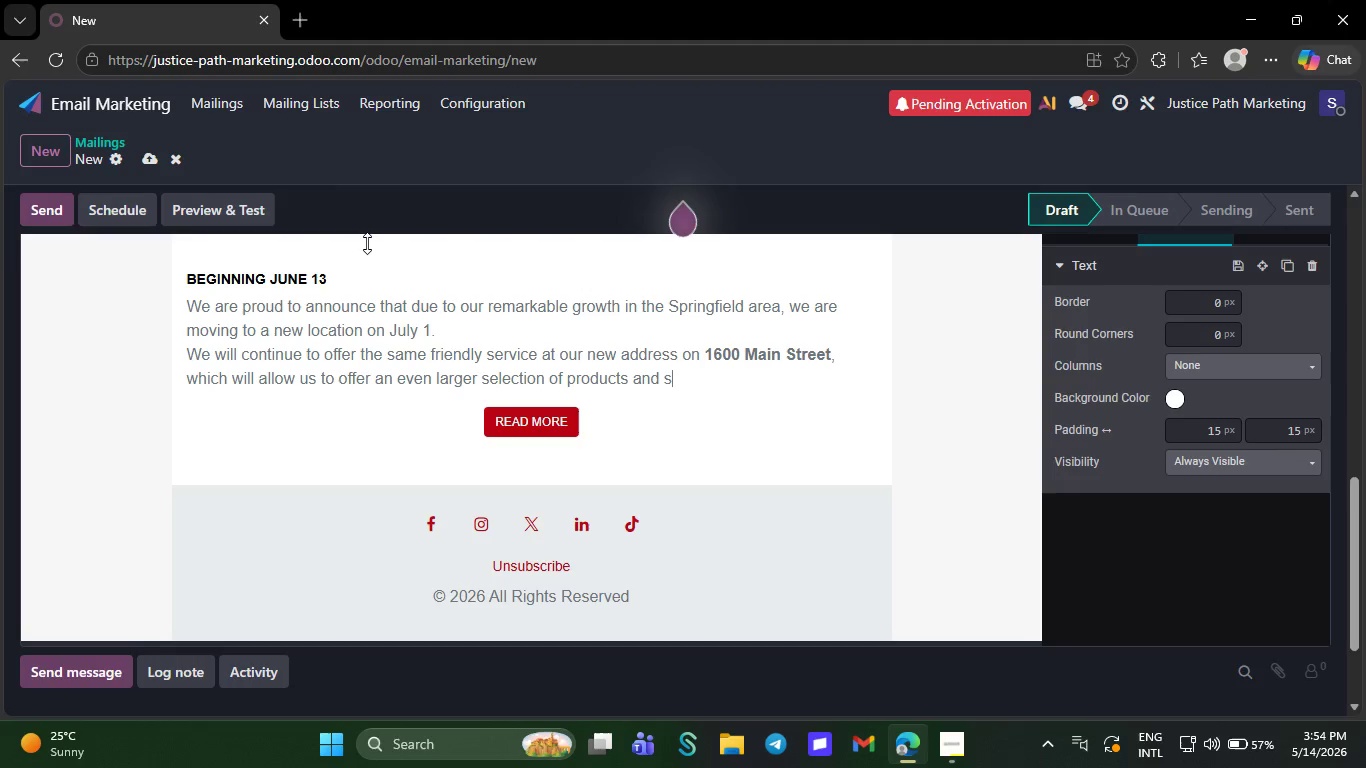 
wait(7.27)
 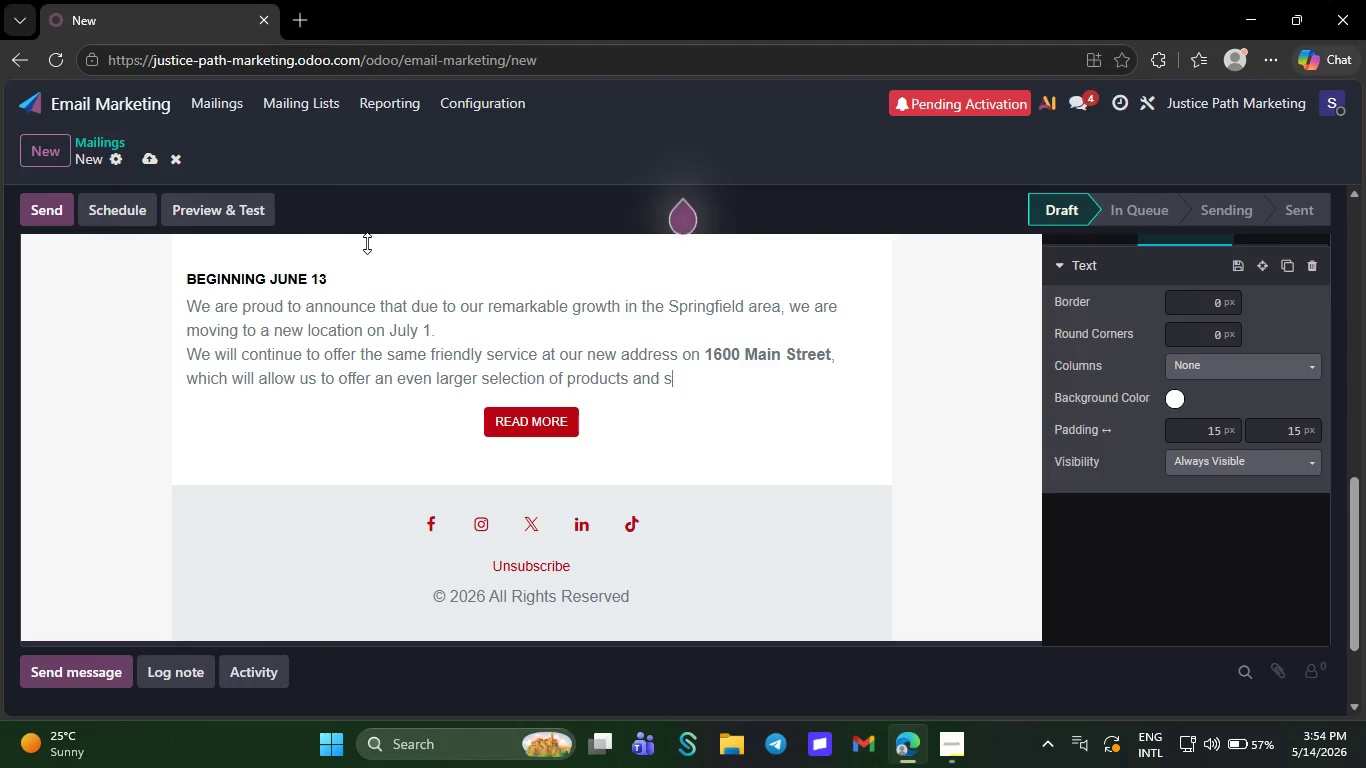 
key(Meta+F1)
 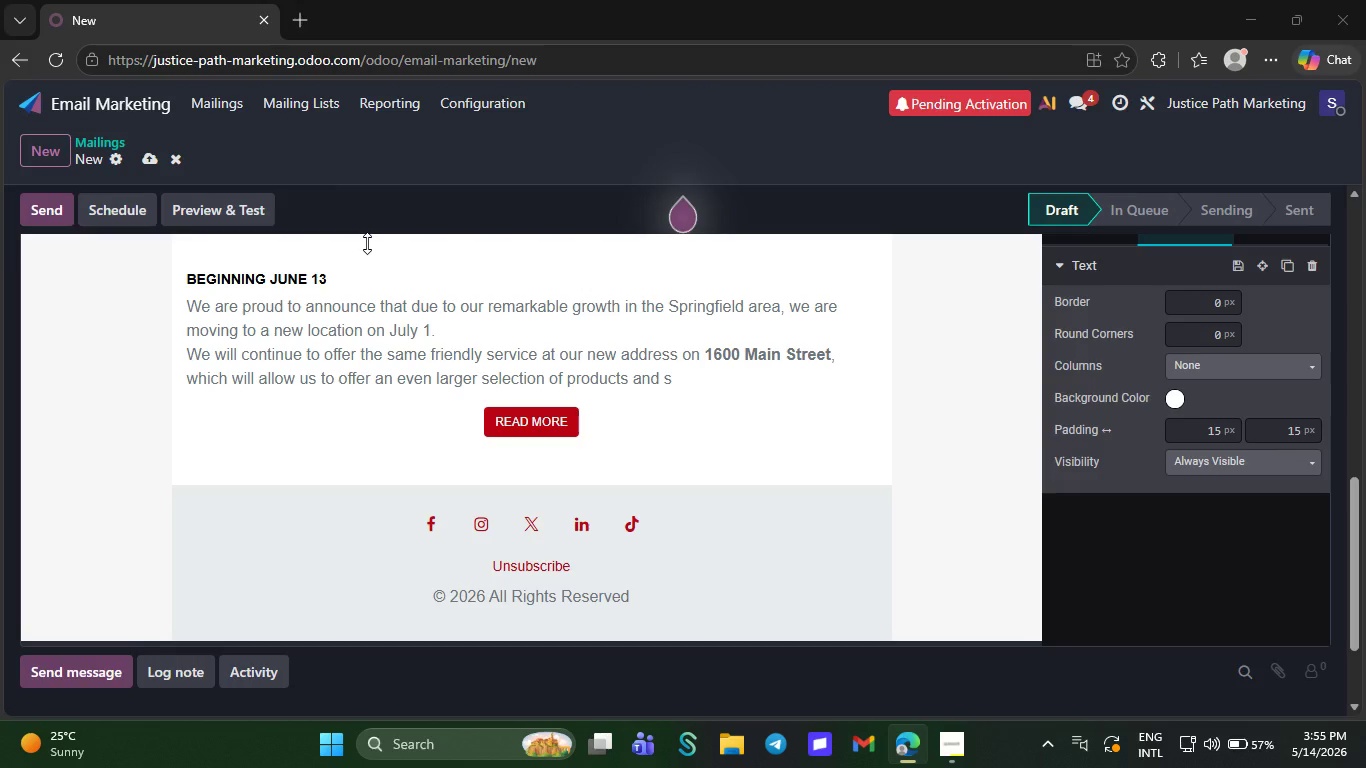 
key(Meta+MetaLeft)
 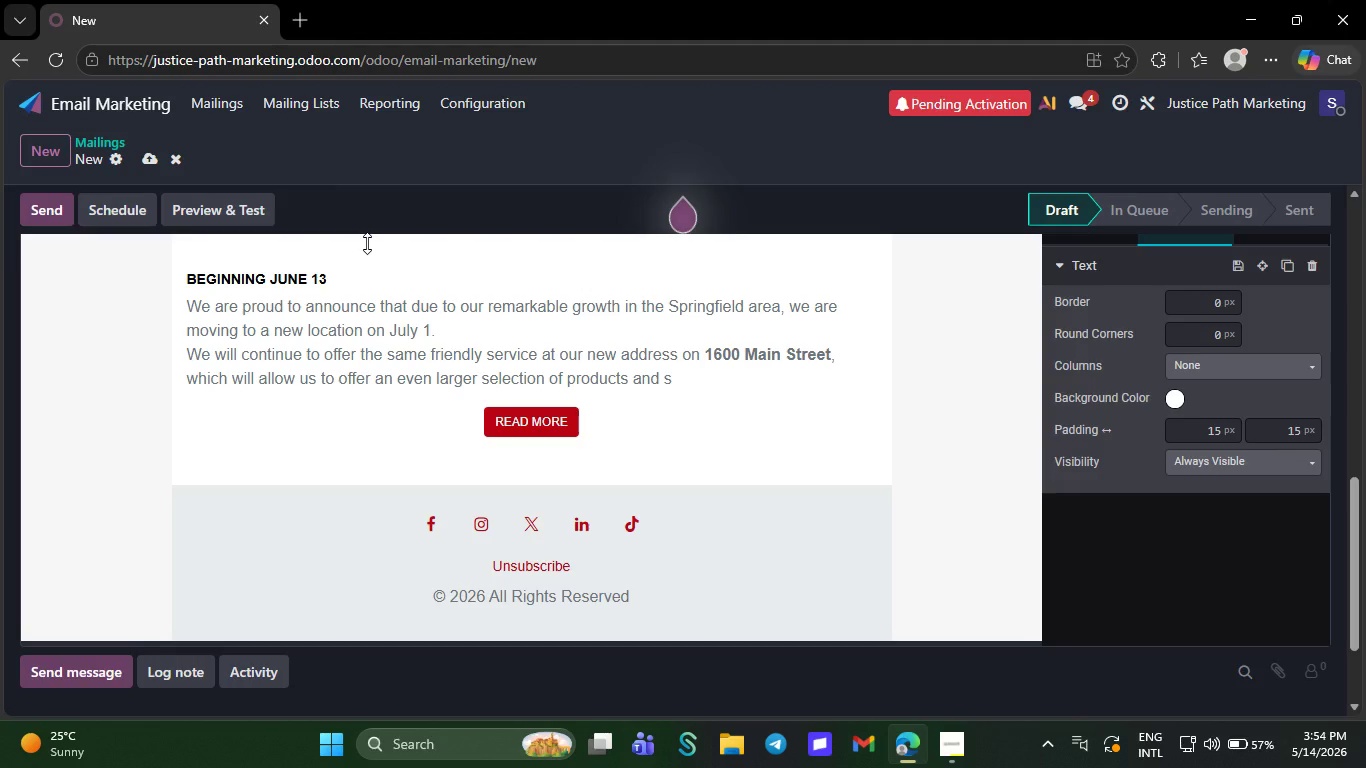 
wait(9.62)
 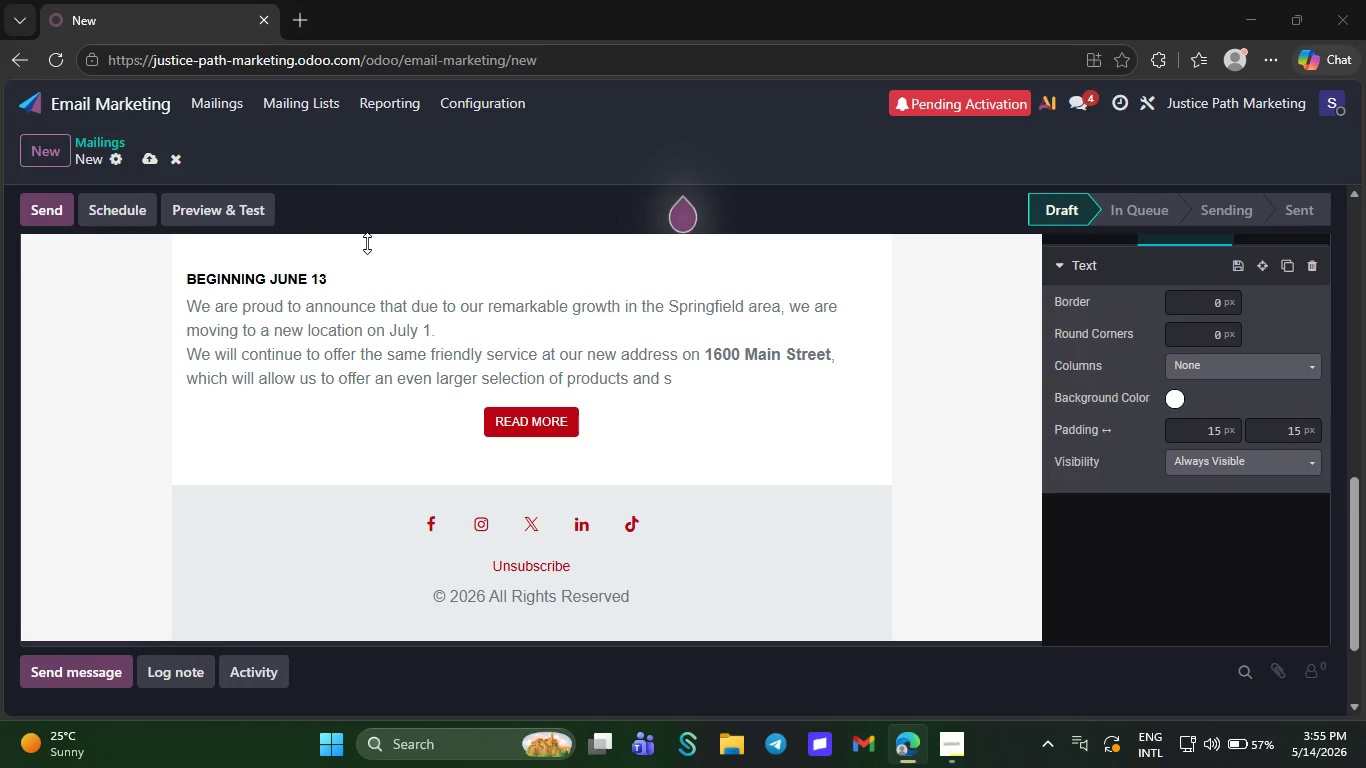 
left_click([501, 15])
 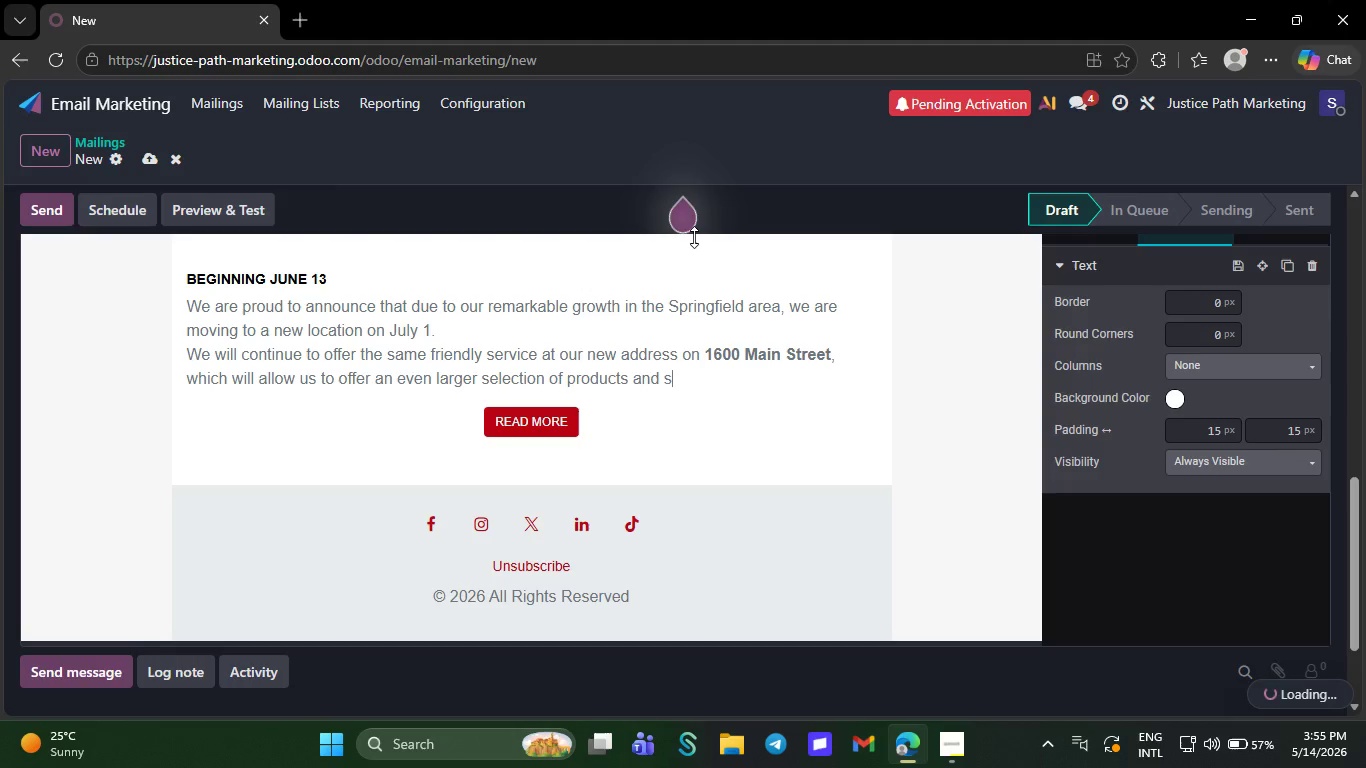 
key(Backspace)
 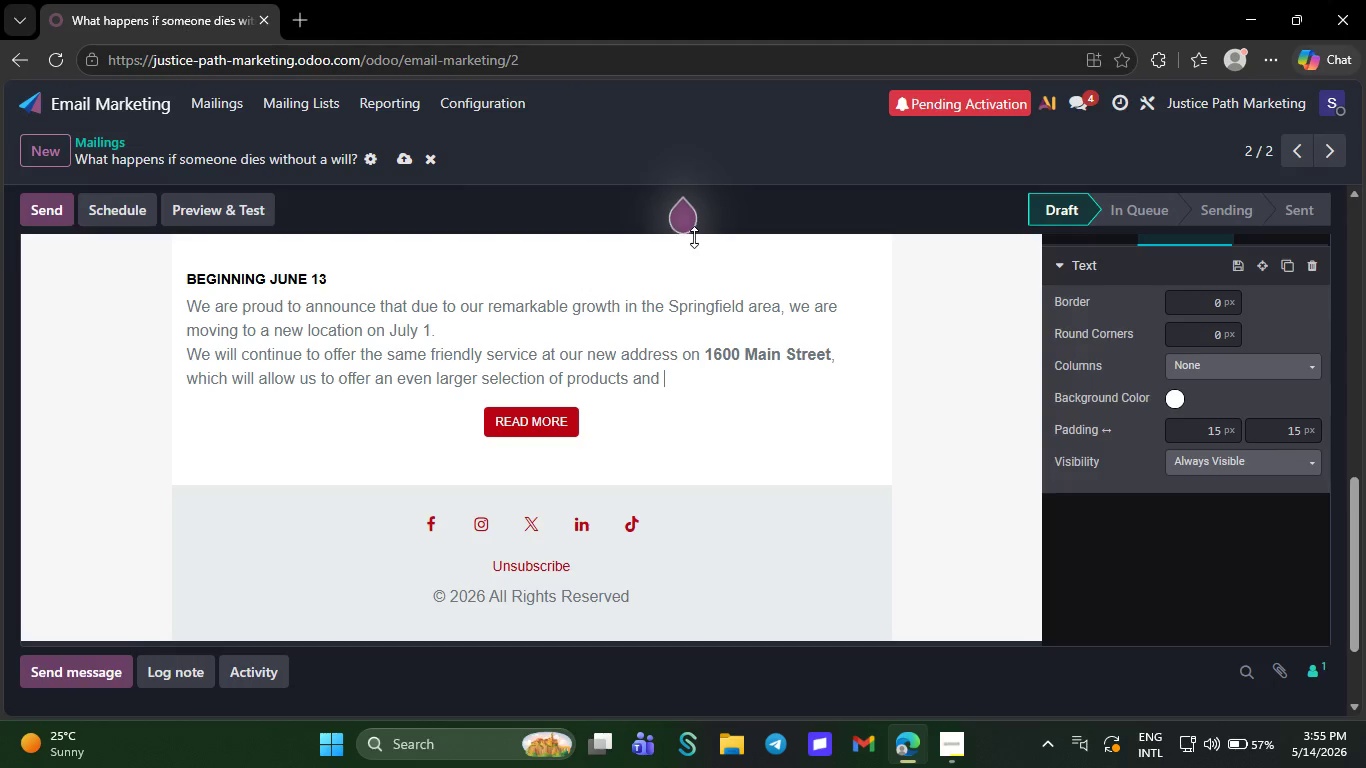 
key(Backspace)
 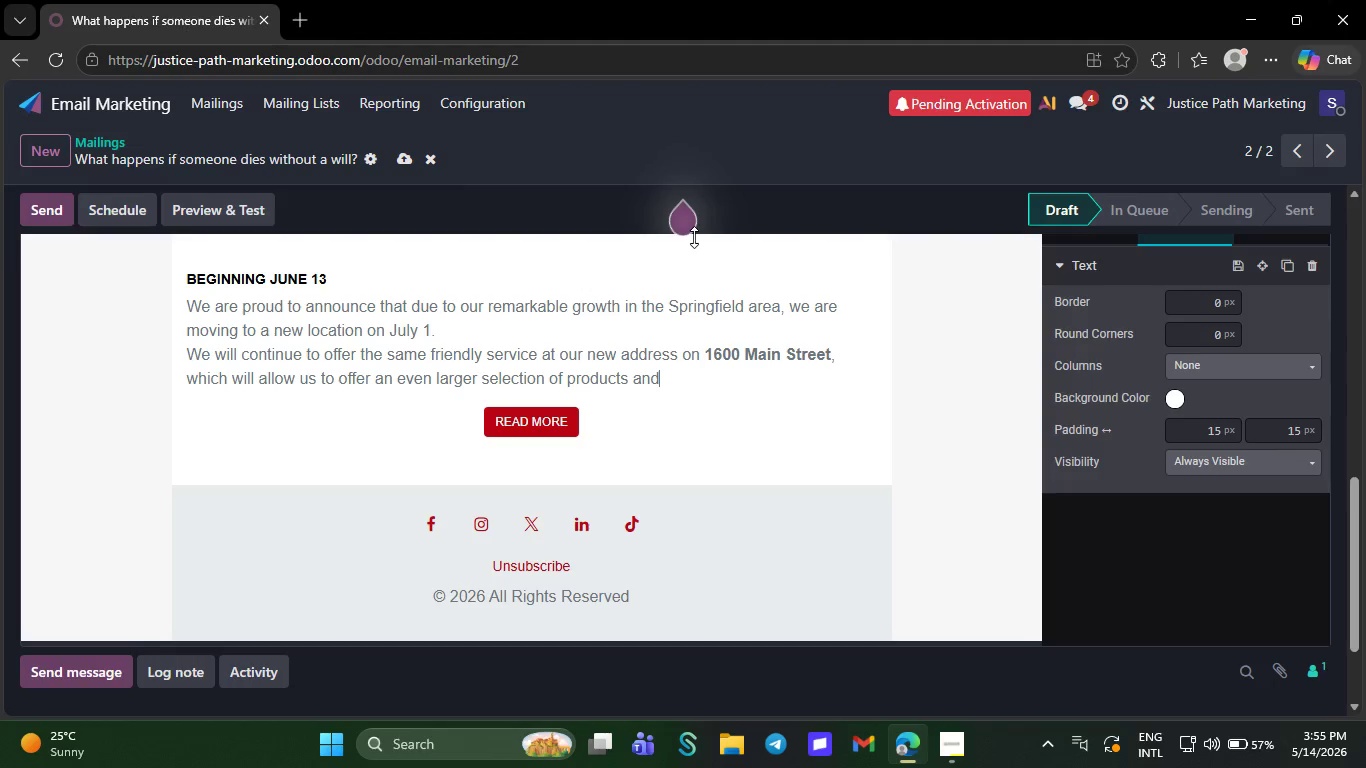 
key(Backspace)
 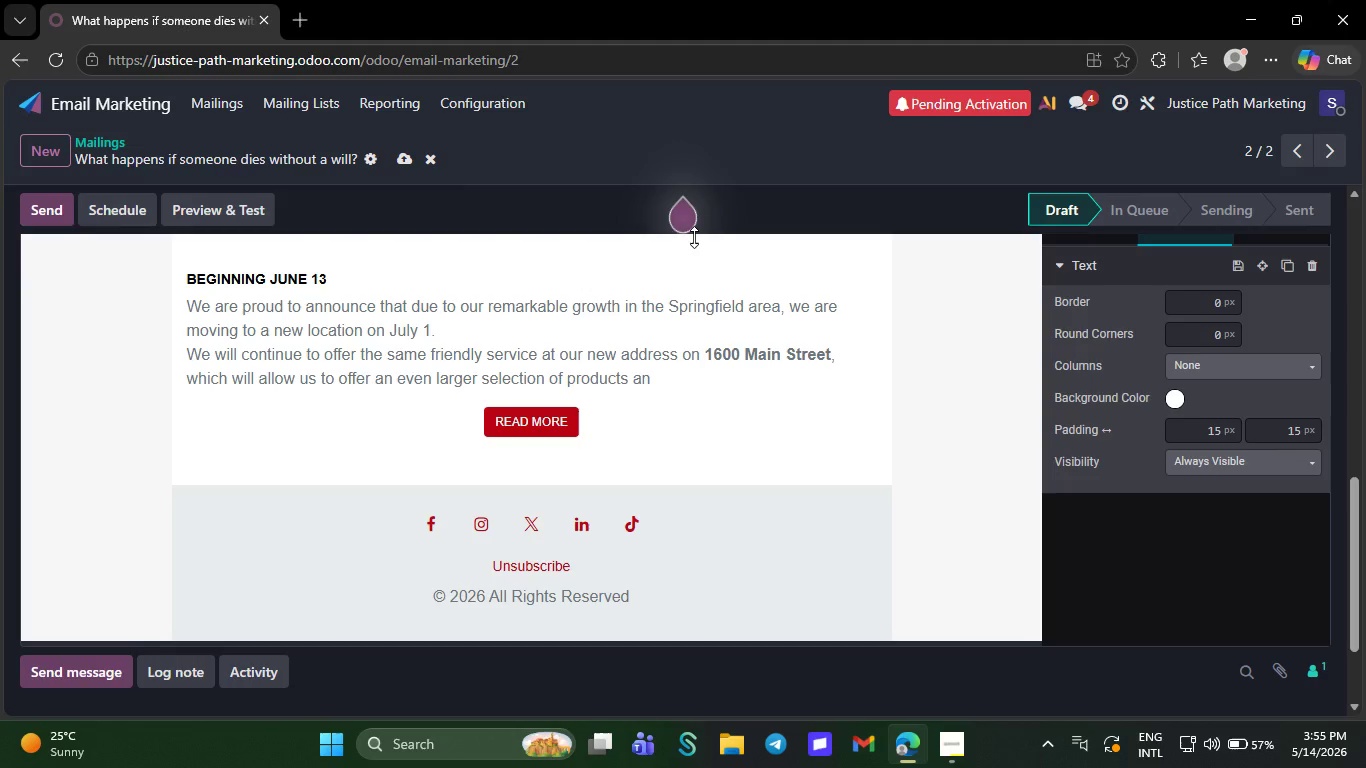 
key(Backspace)
 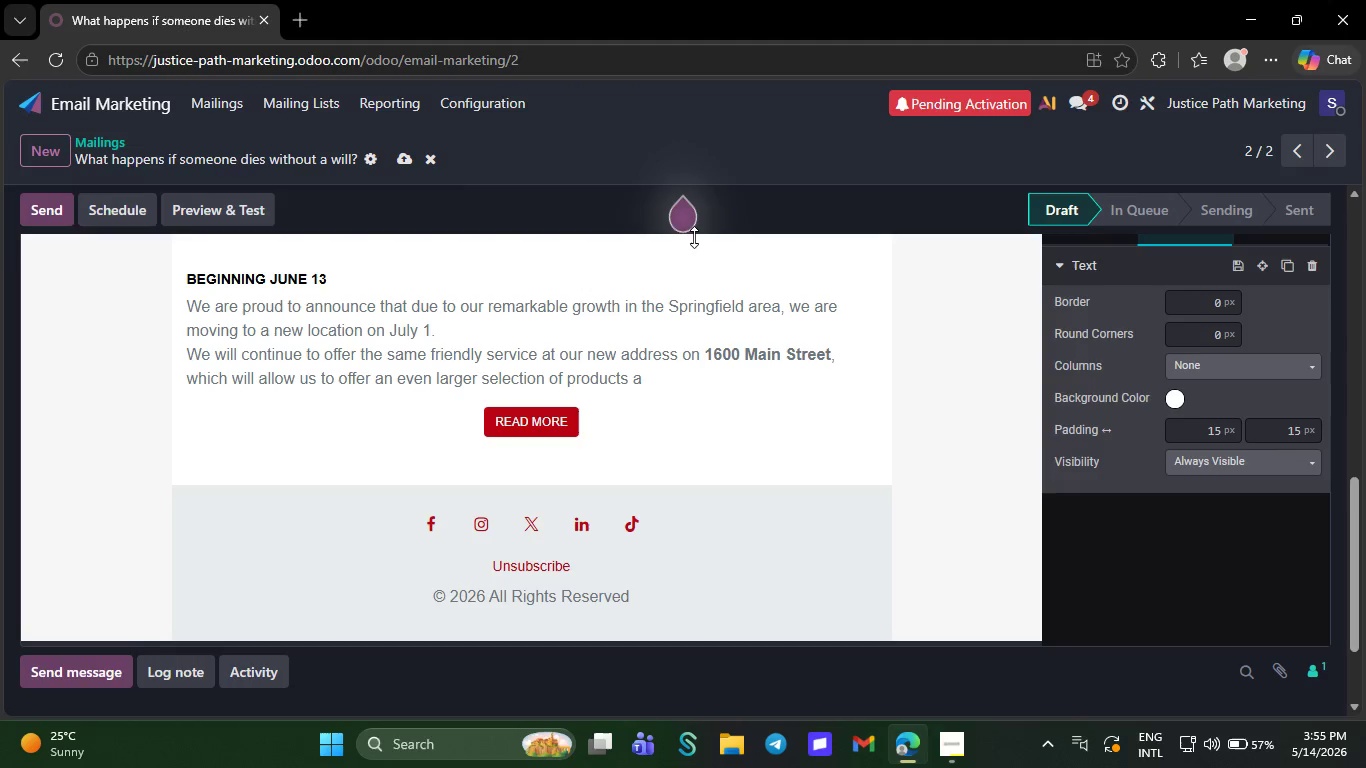 
key(Backspace)
 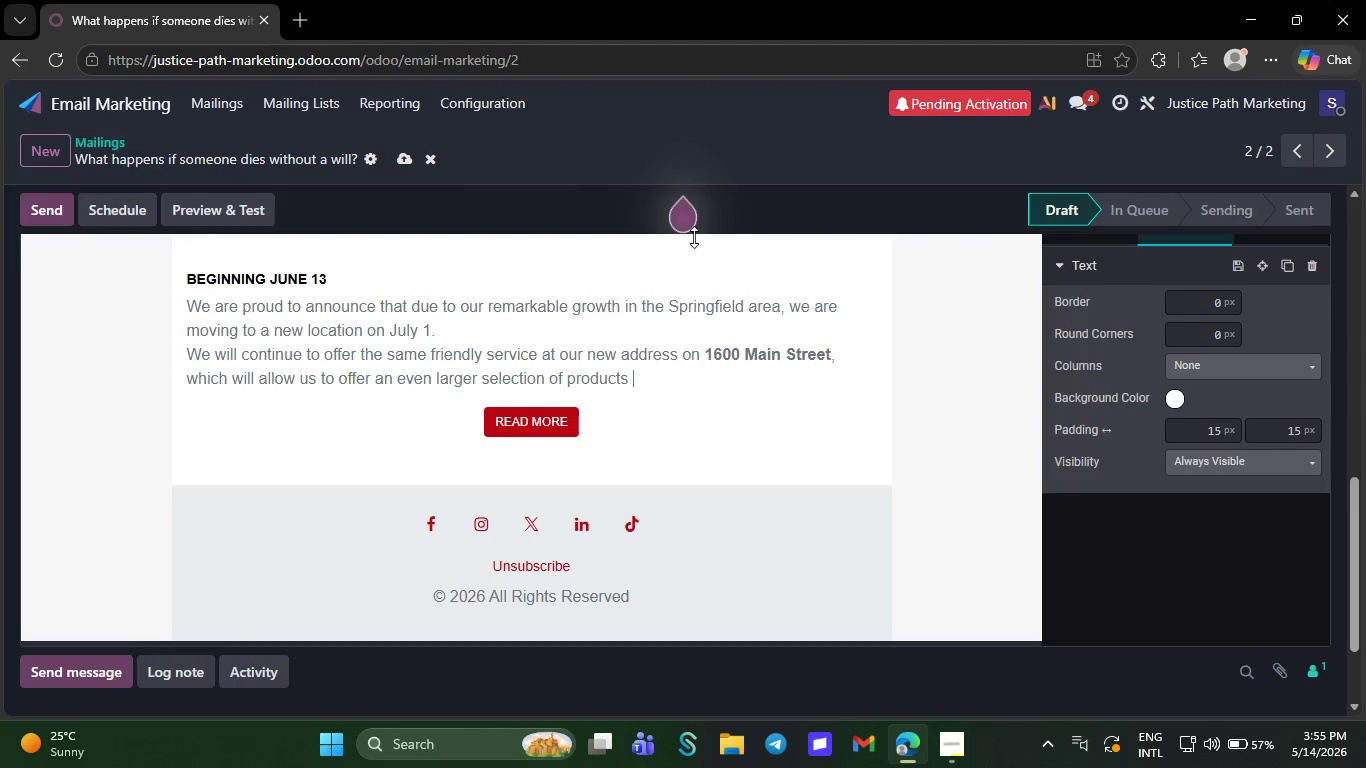 
wait(7.31)
 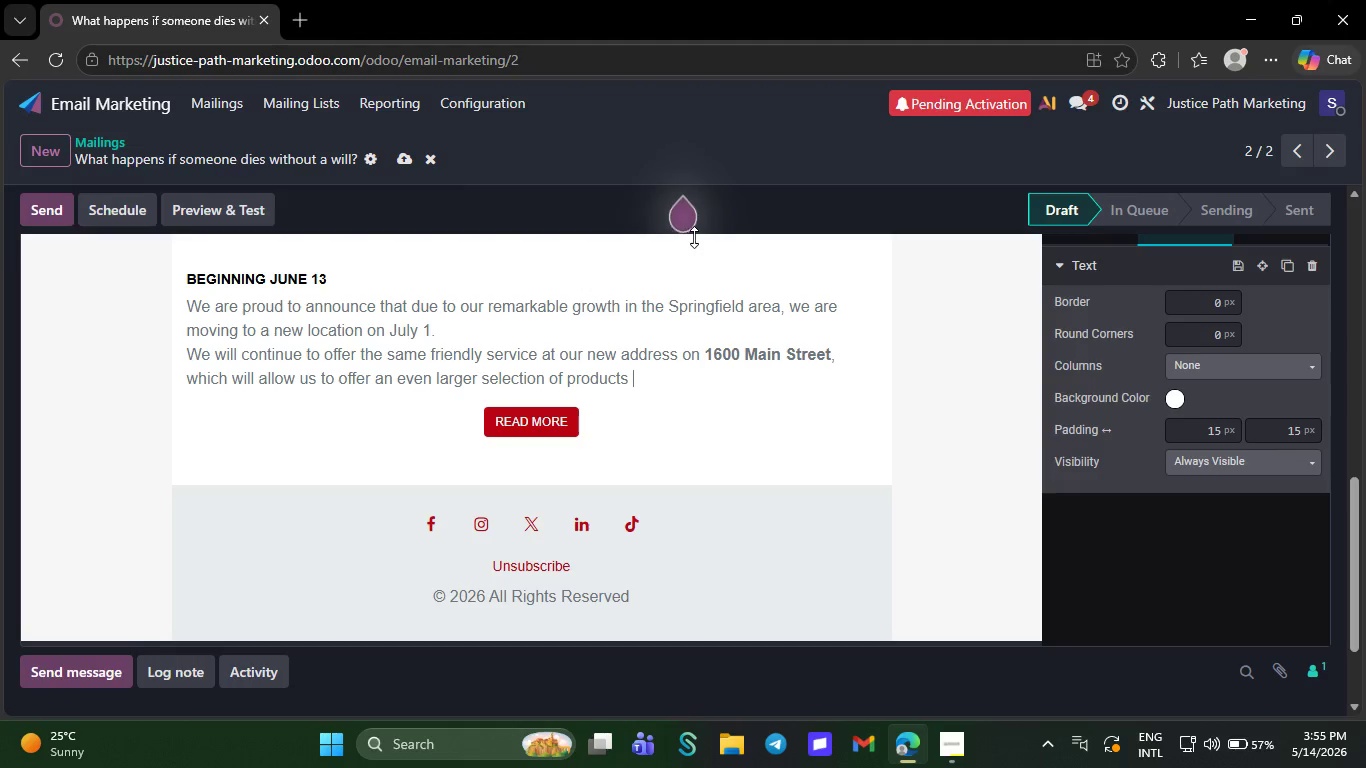 
key(Backspace)
 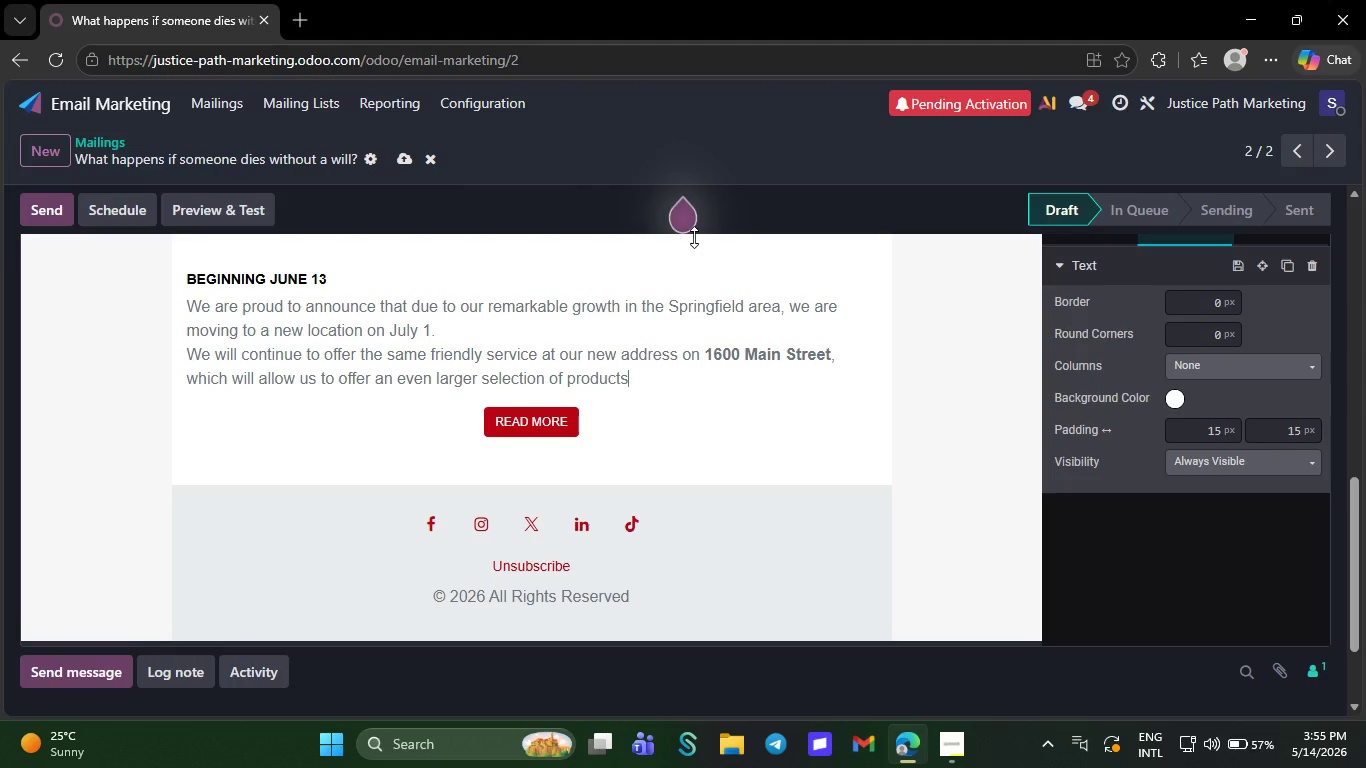 
key(Backspace)
 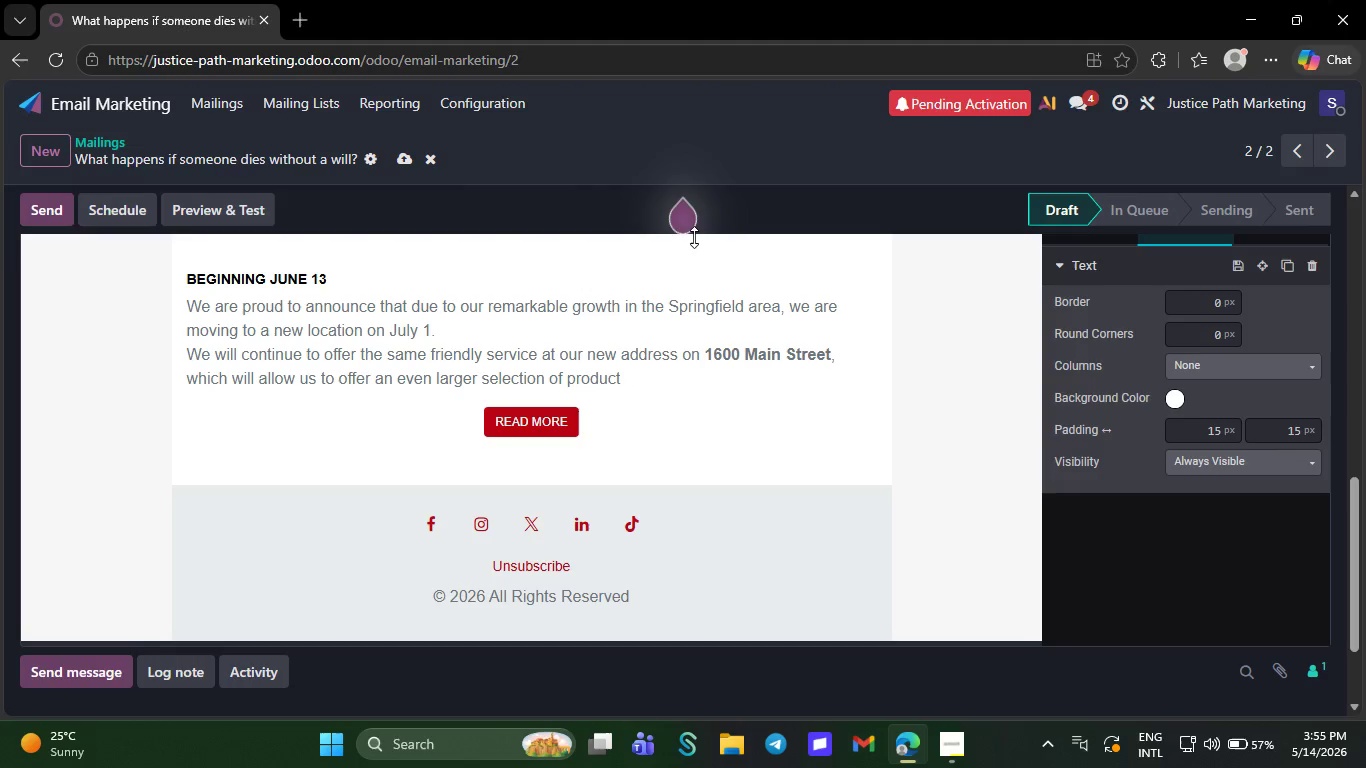 
key(Backspace)
 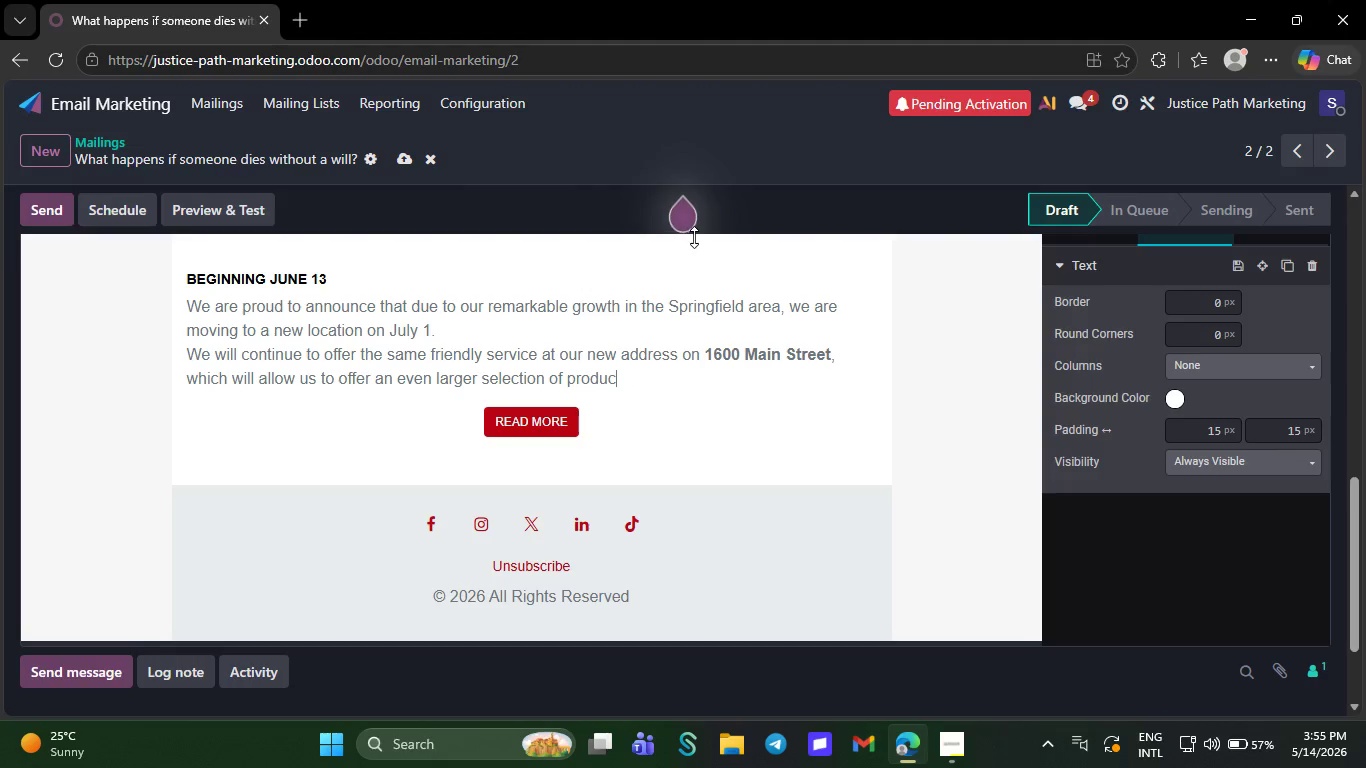 
key(Backspace)
 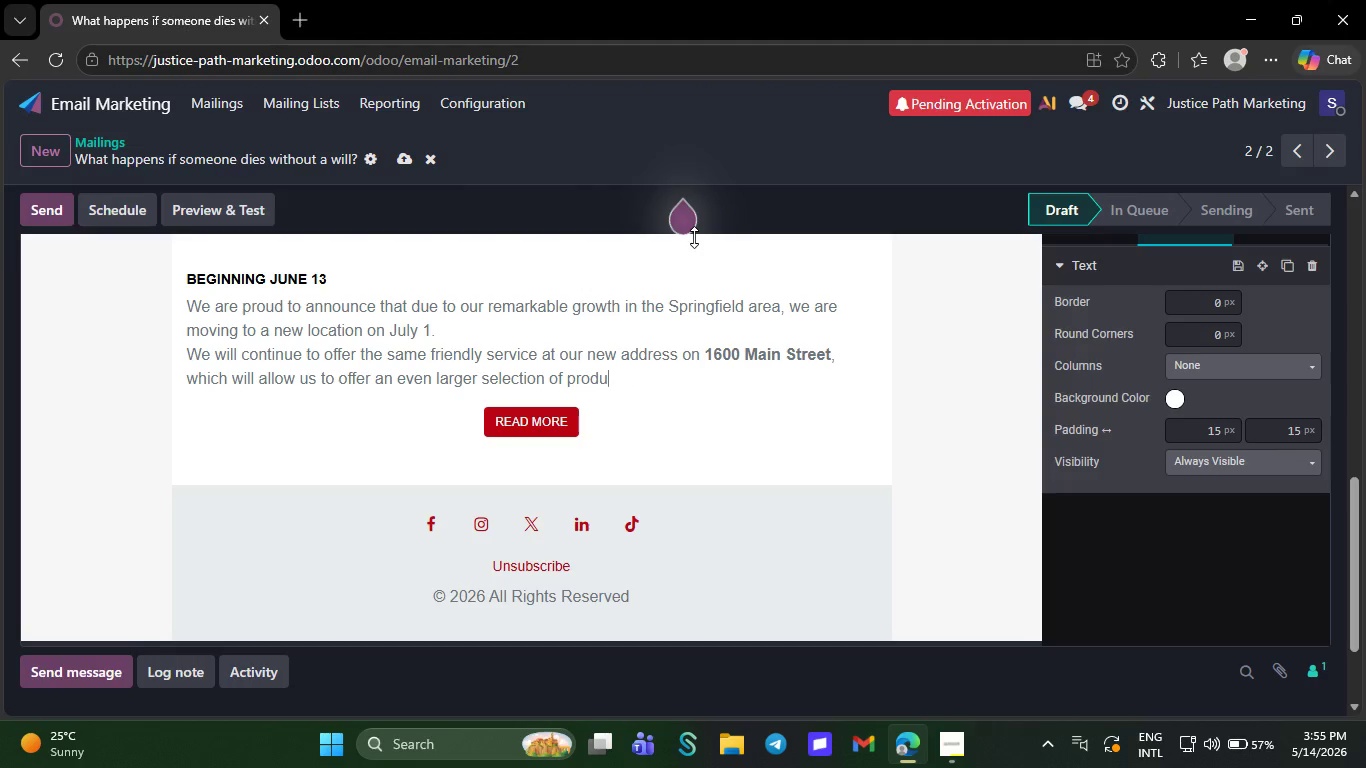 
key(Backspace)
 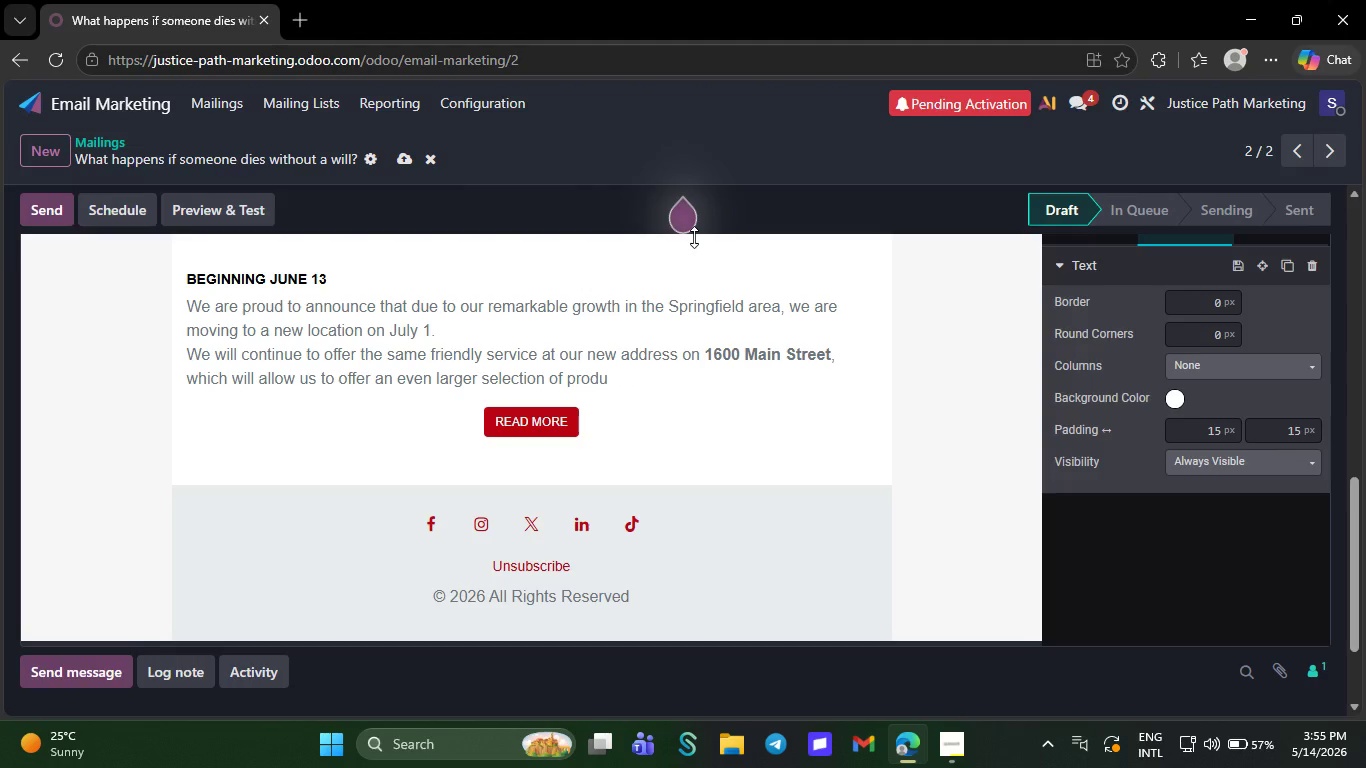 
key(Backspace)
 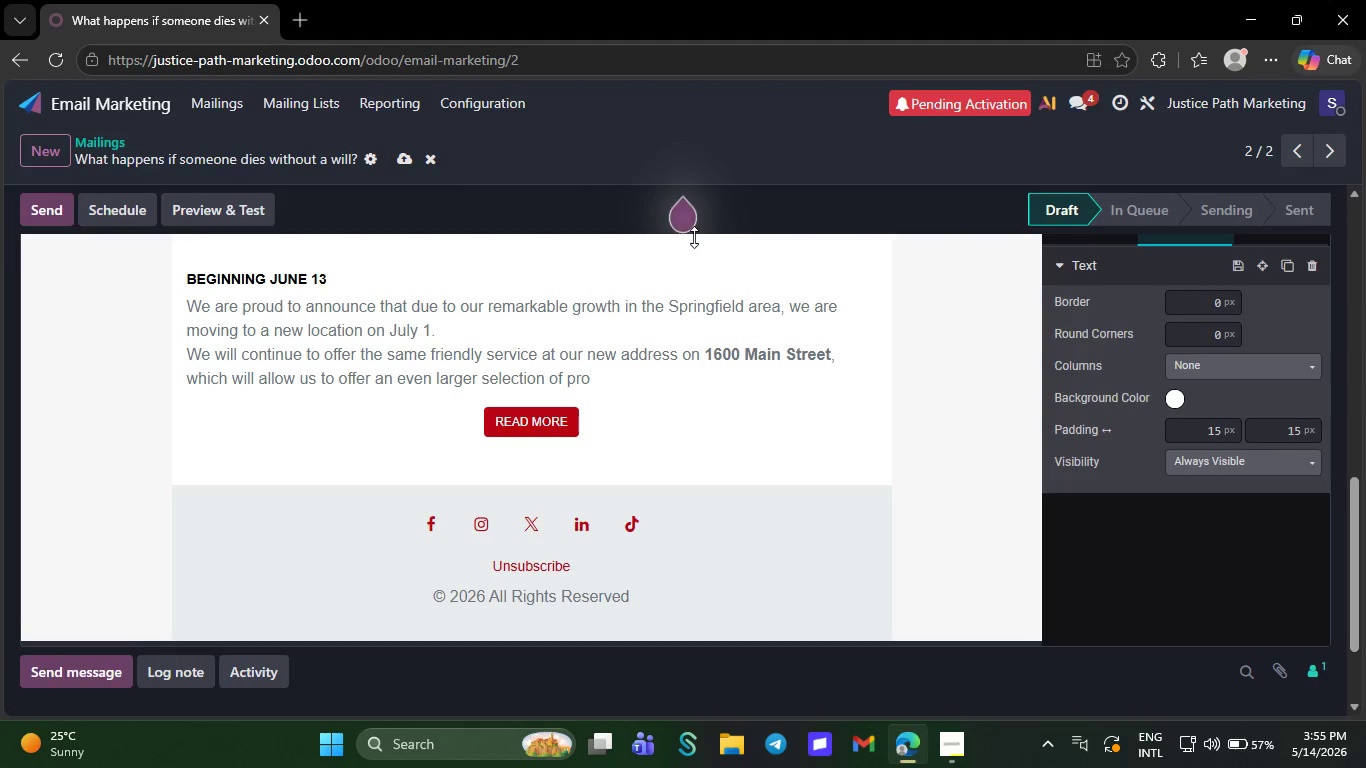 
key(Backspace)
 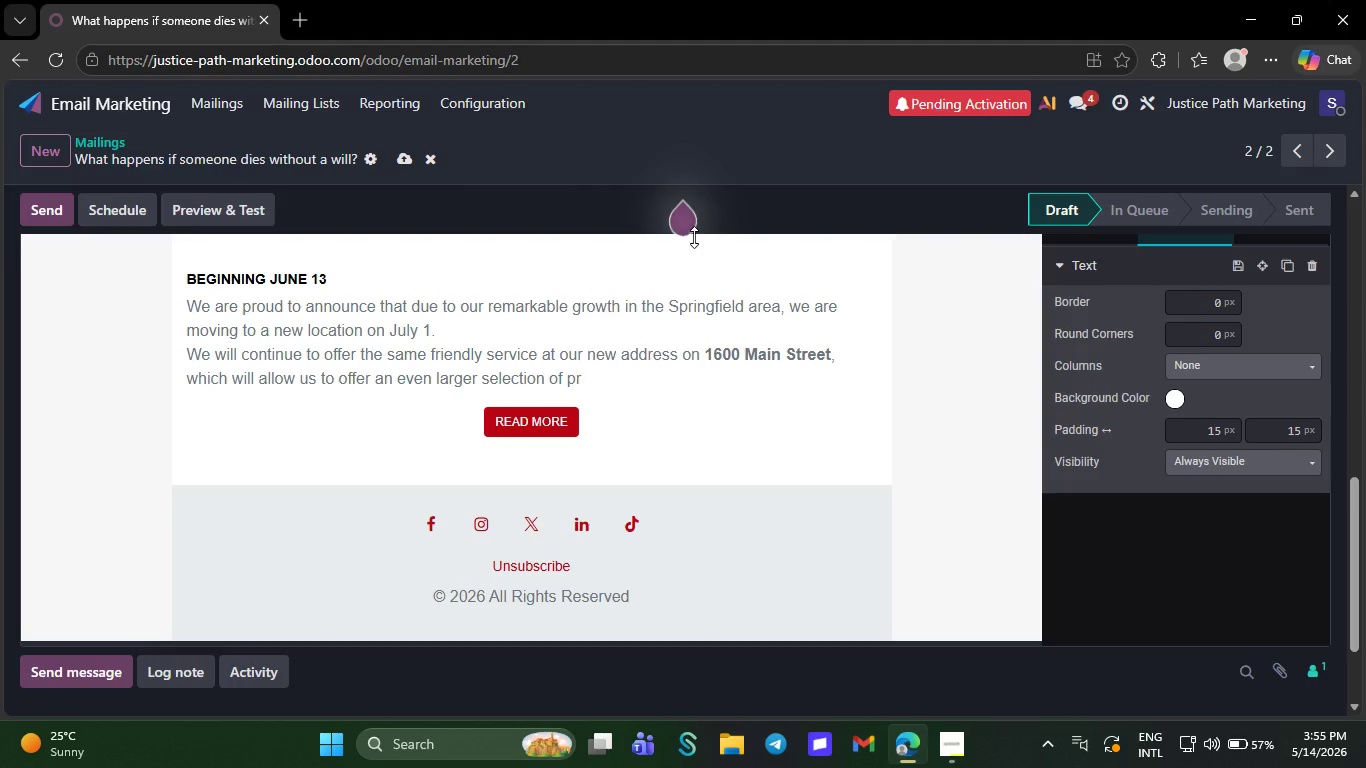 
key(Backspace)
 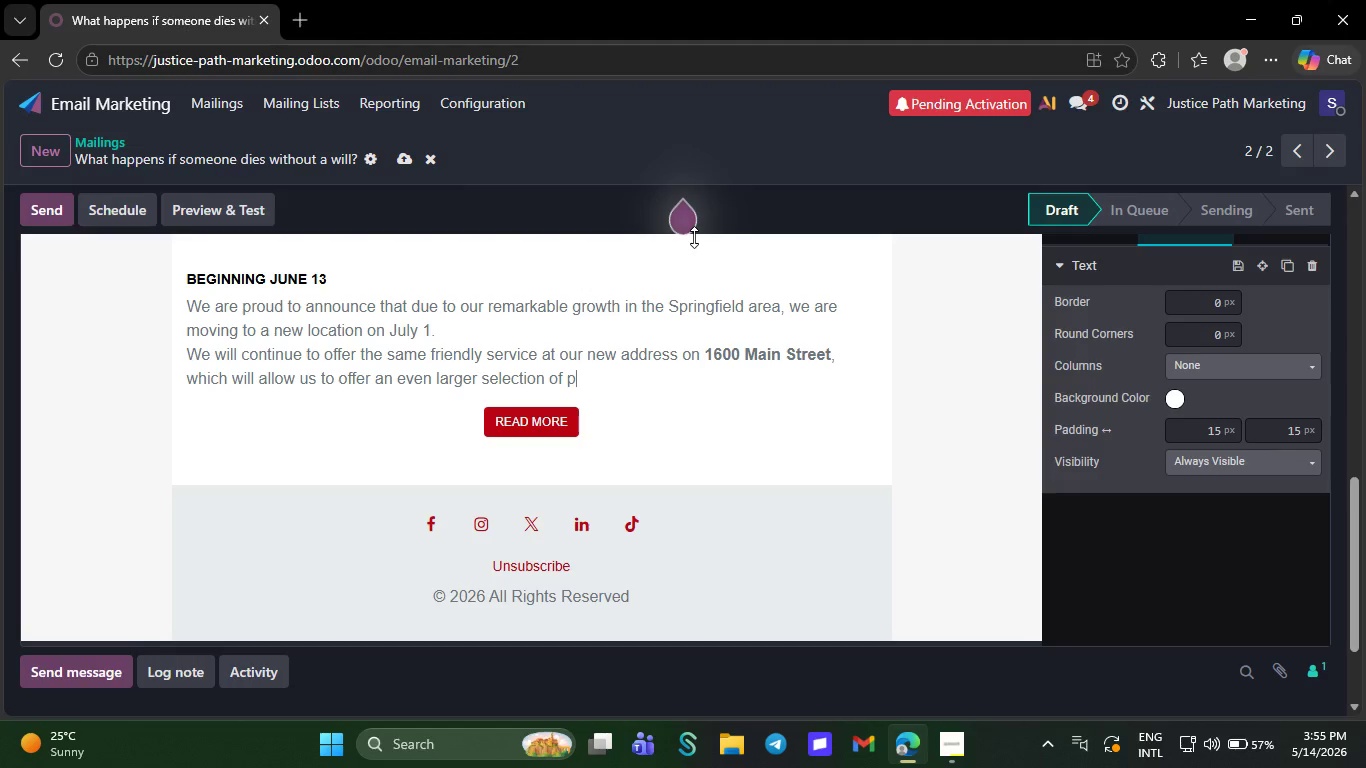 
key(Backspace)
 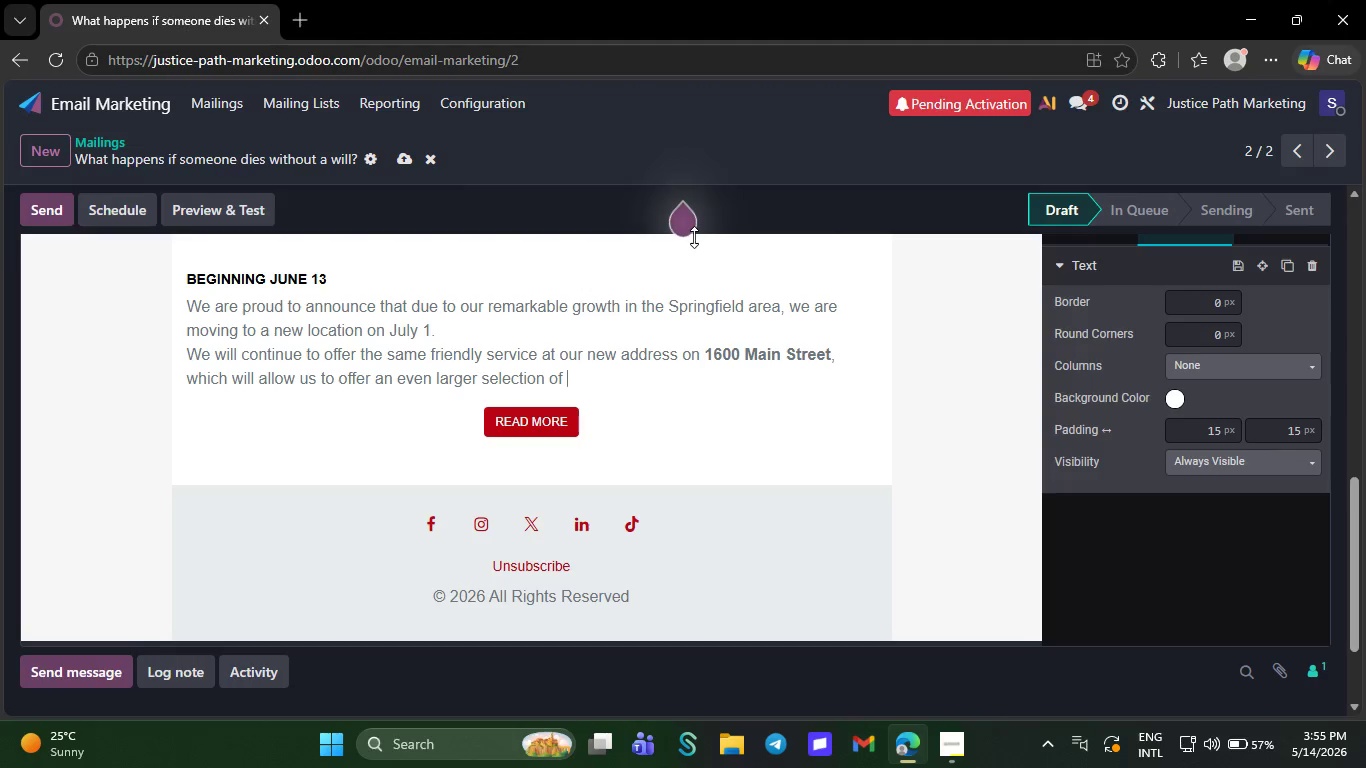 
key(Backspace)
 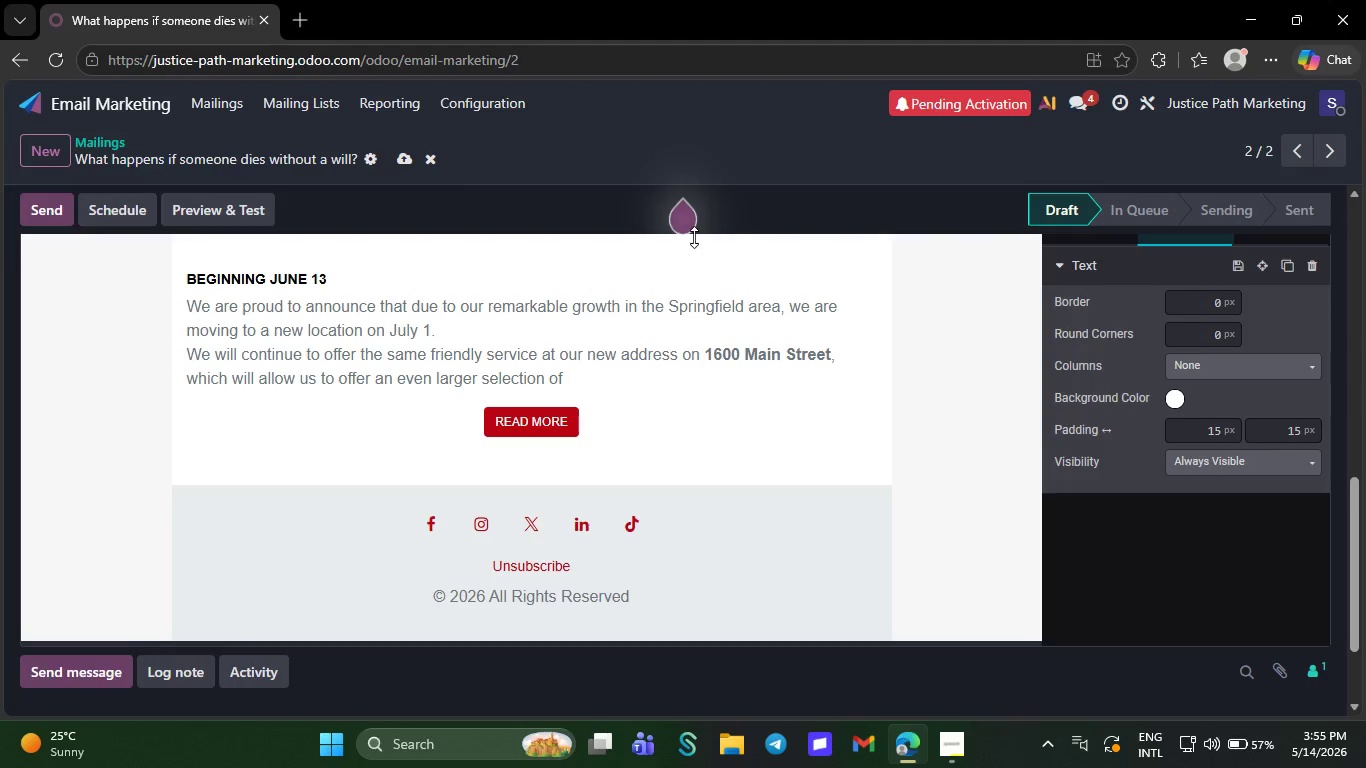 
key(Backspace)
 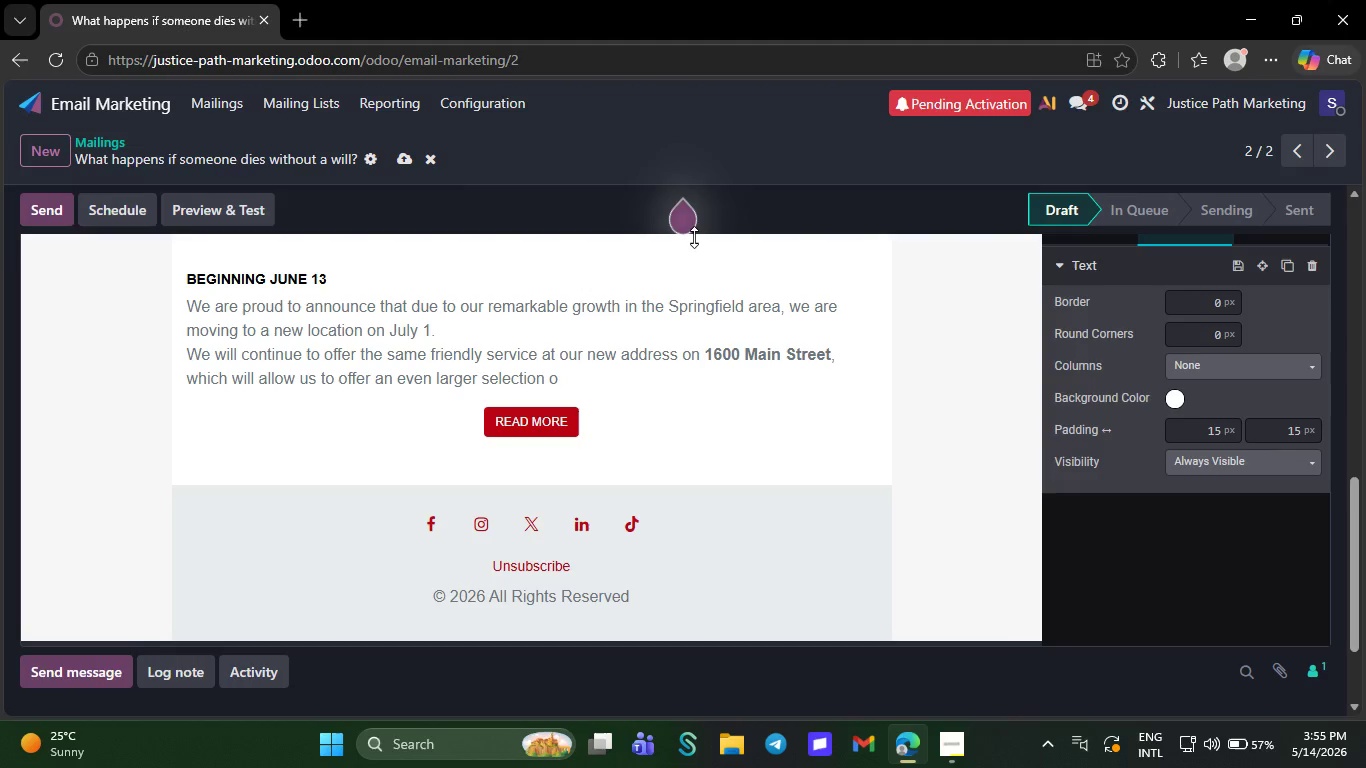 
key(Backspace)
 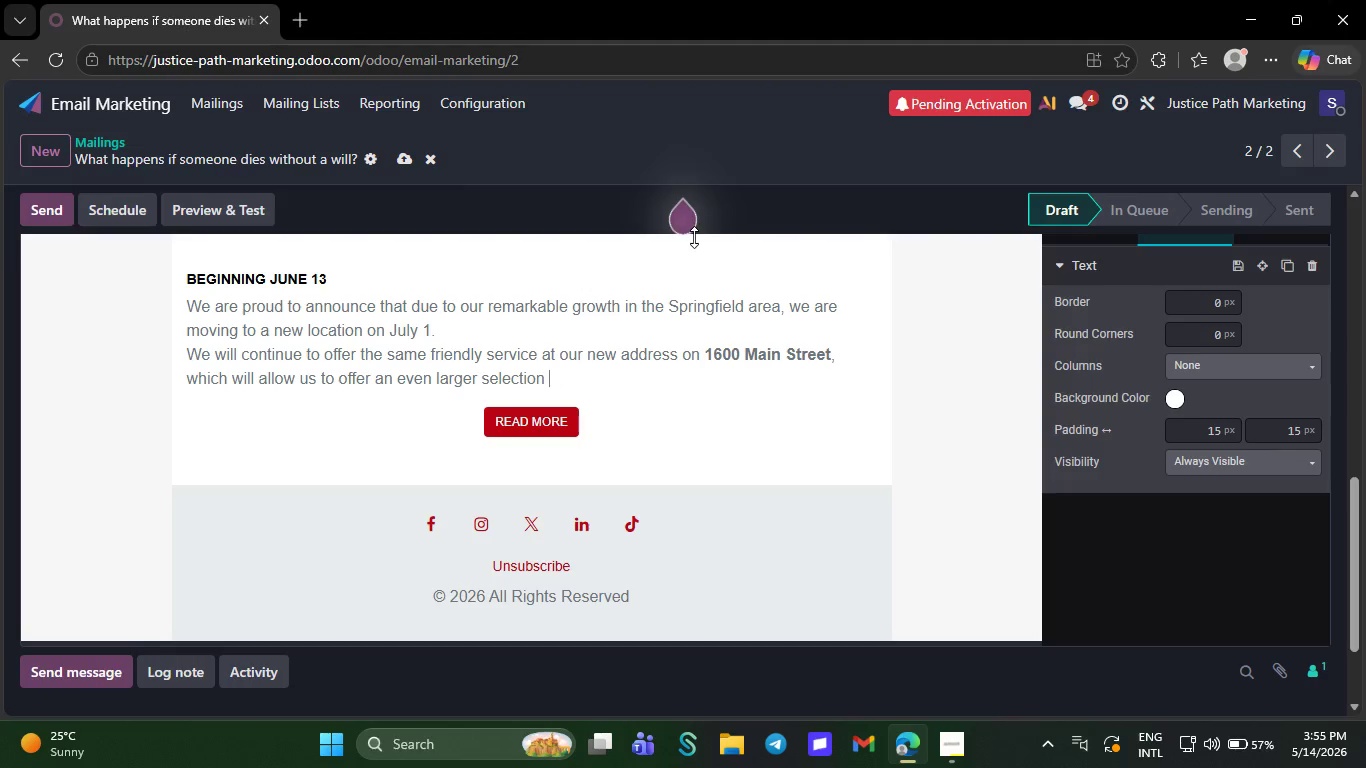 
key(Backspace)
 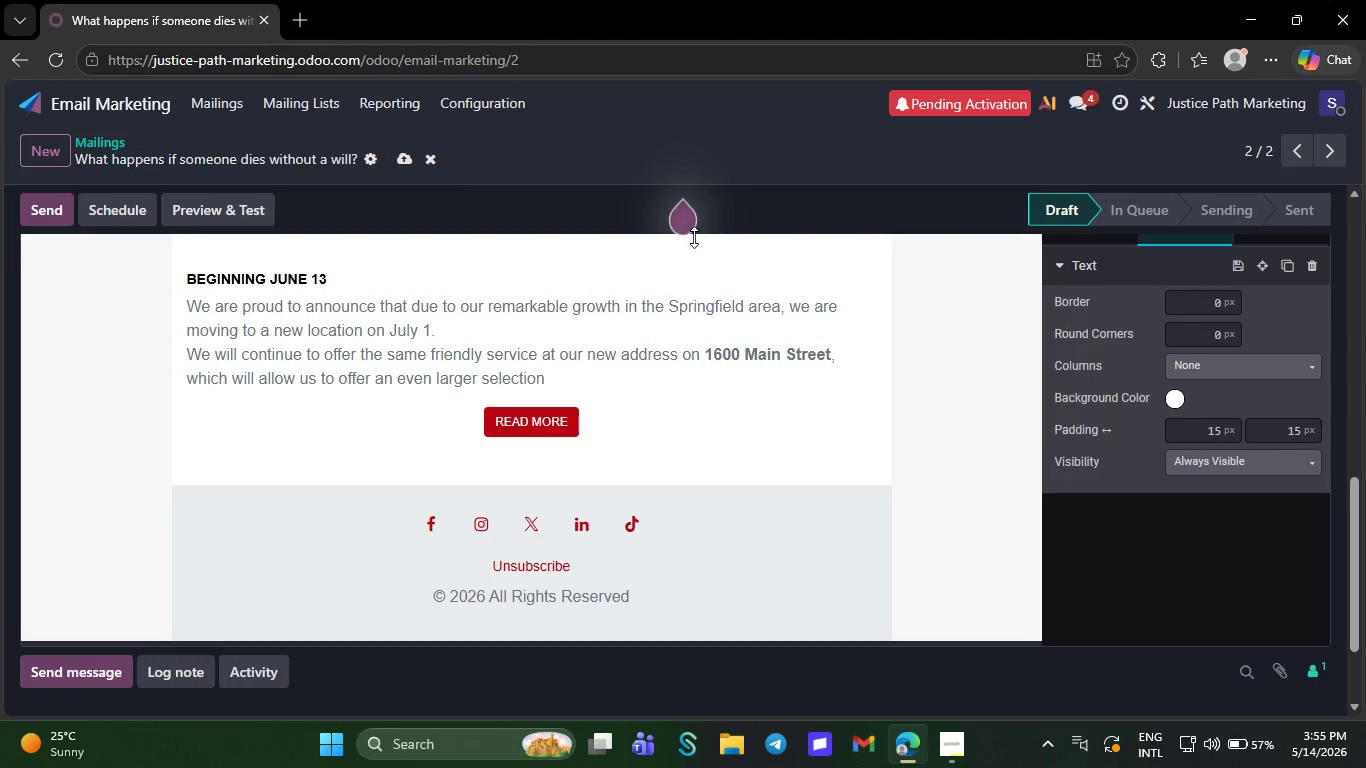 
key(Backspace)
 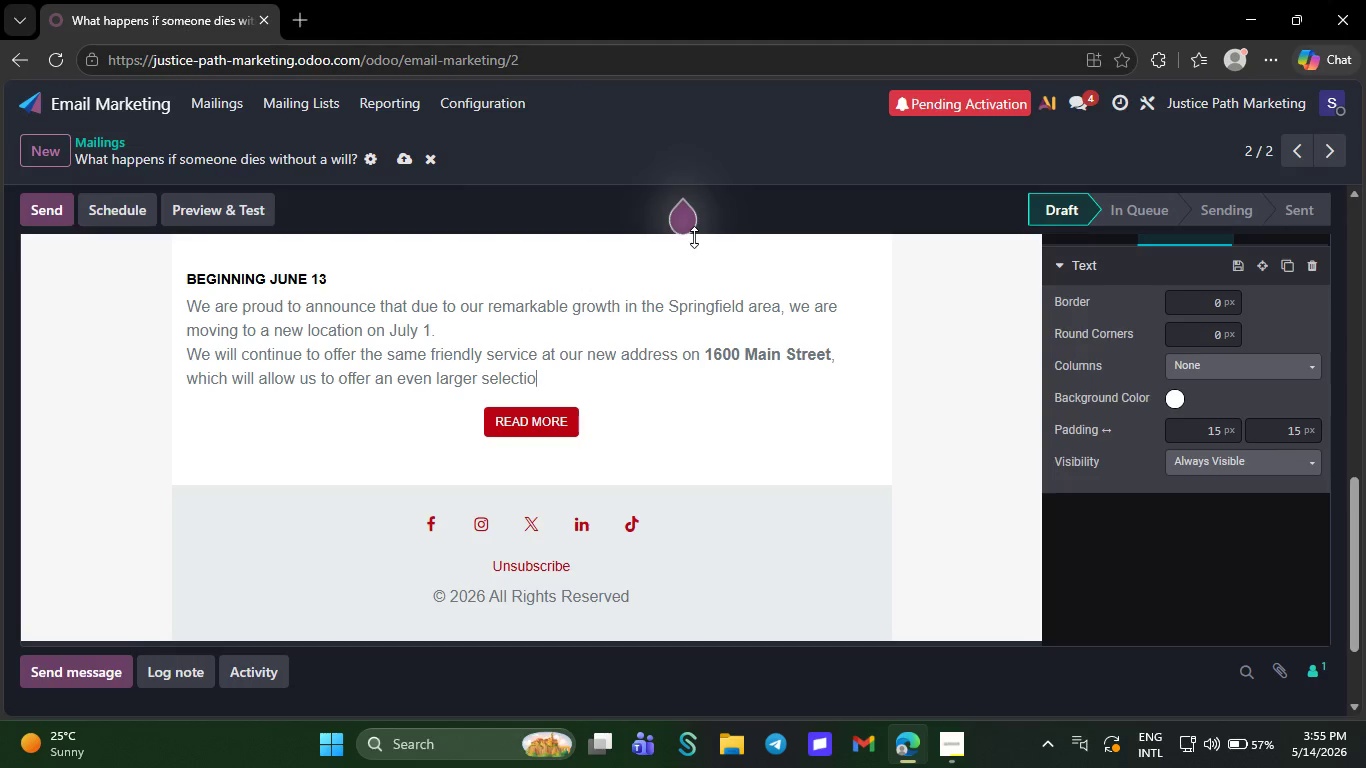 
key(Backspace)
 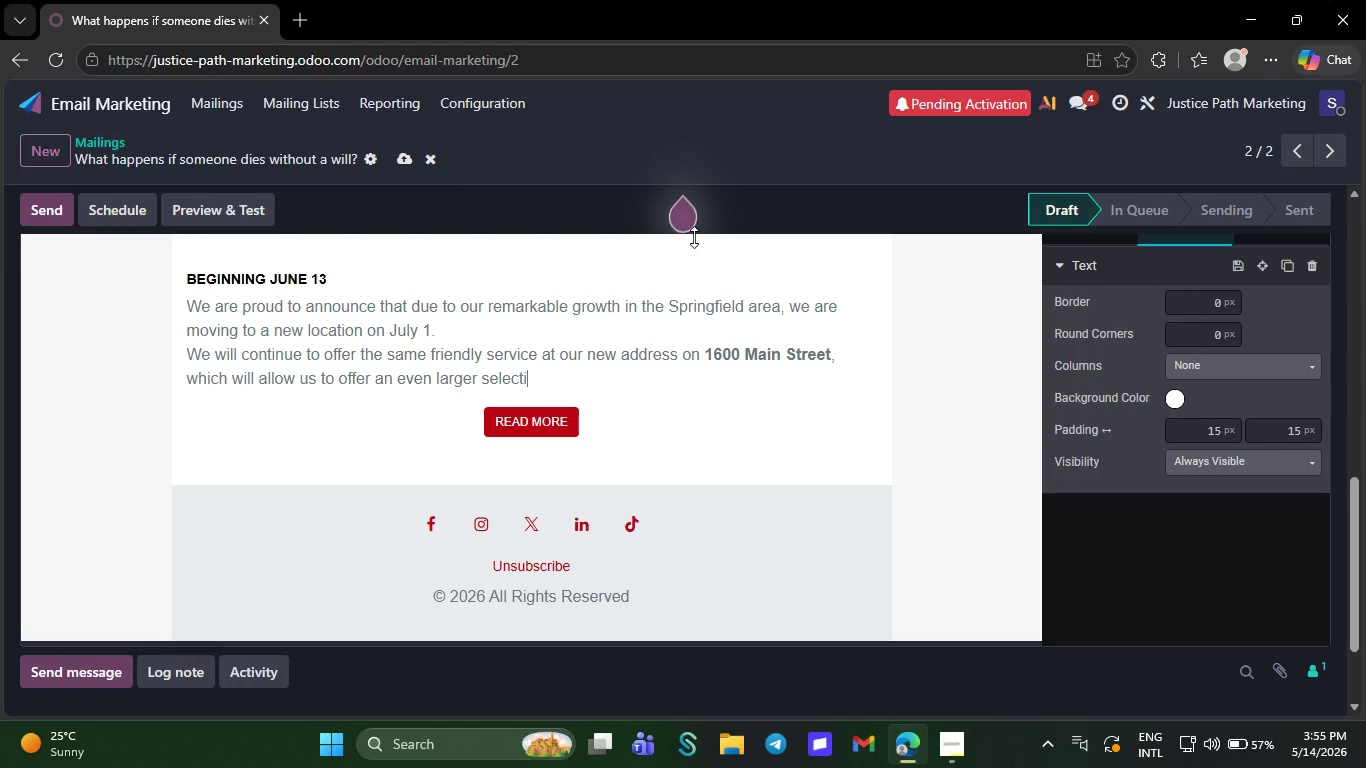 
key(Backspace)
 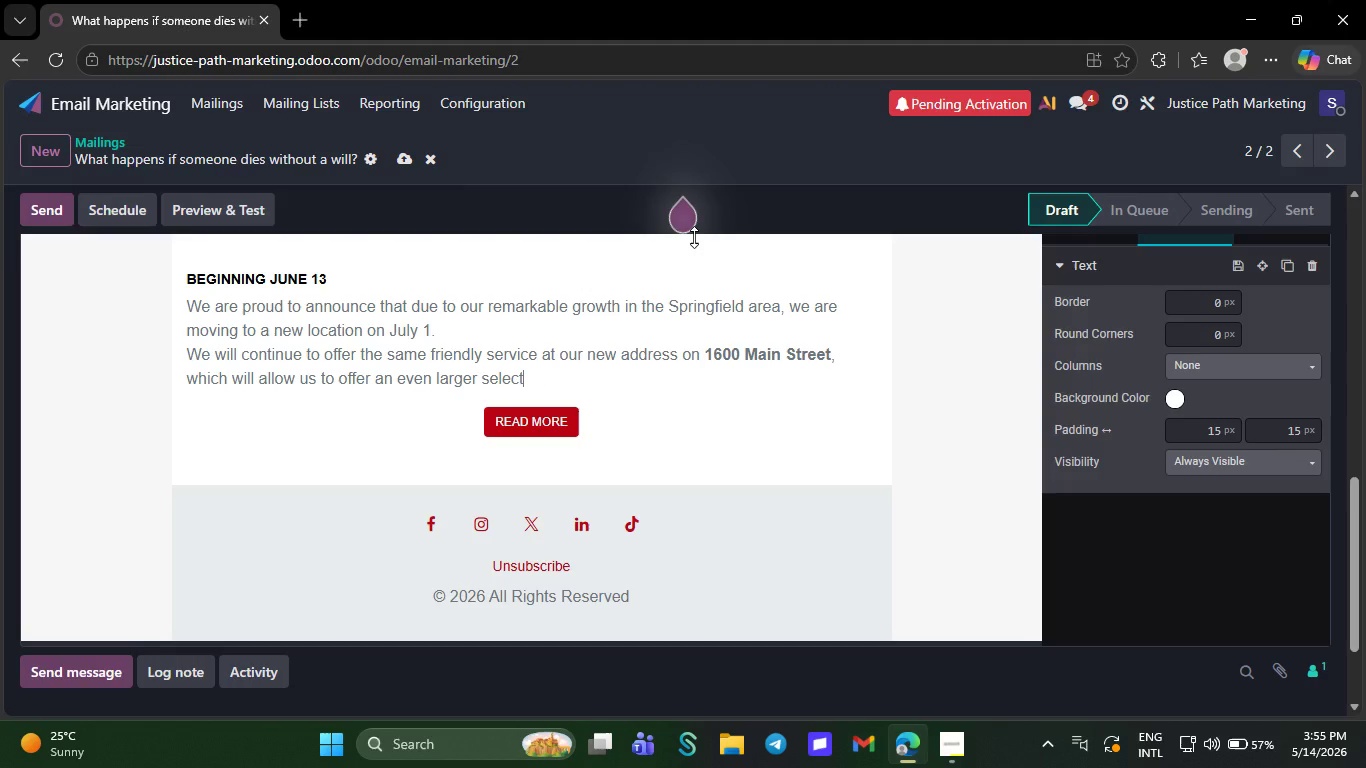 
key(Backspace)
 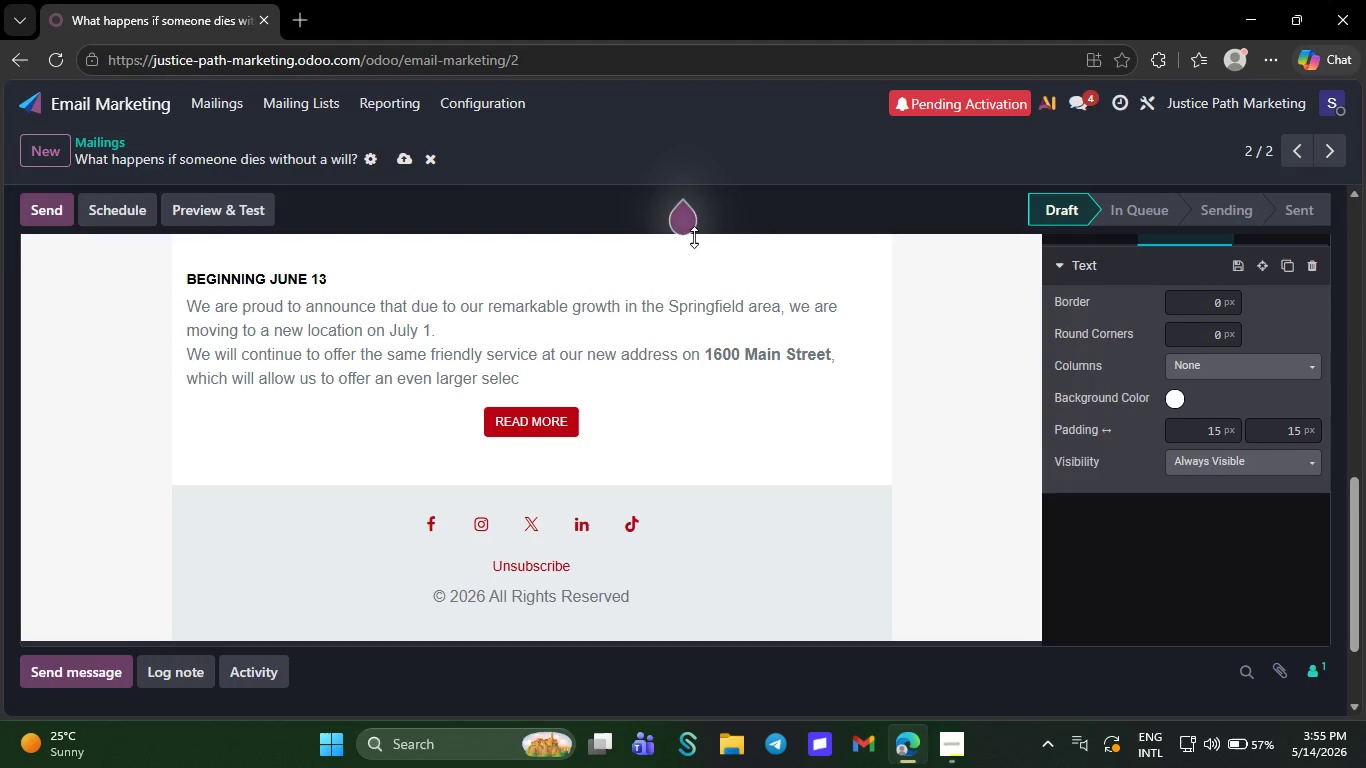 
key(Backspace)
 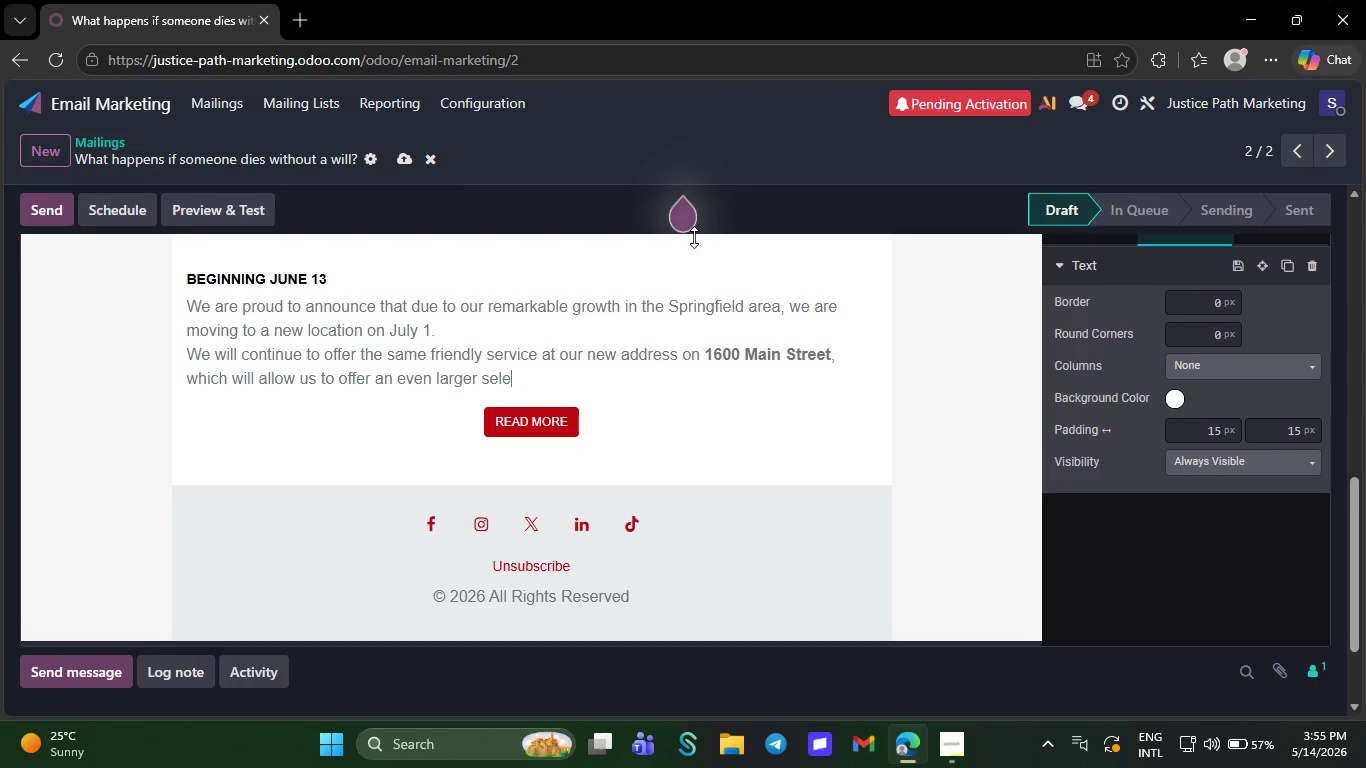 
key(Backspace)
 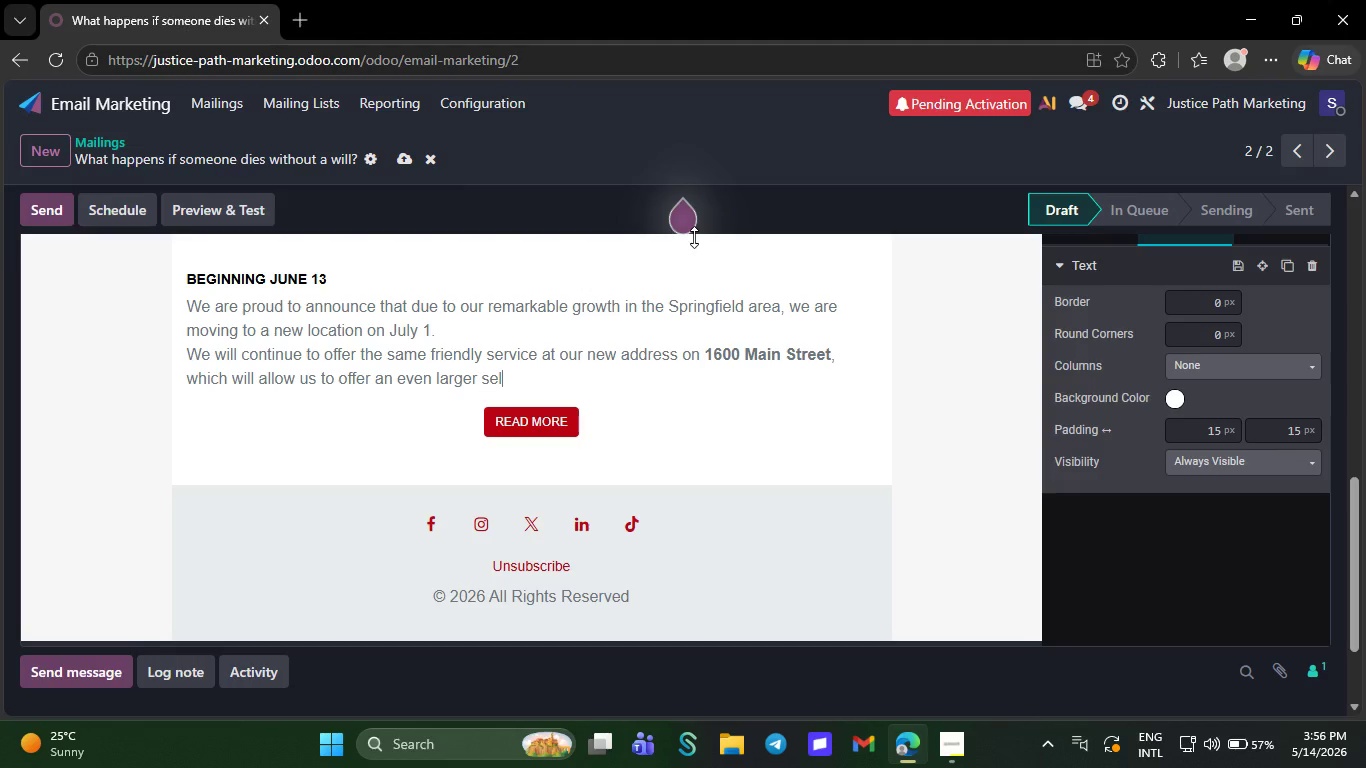 
wait(14.34)
 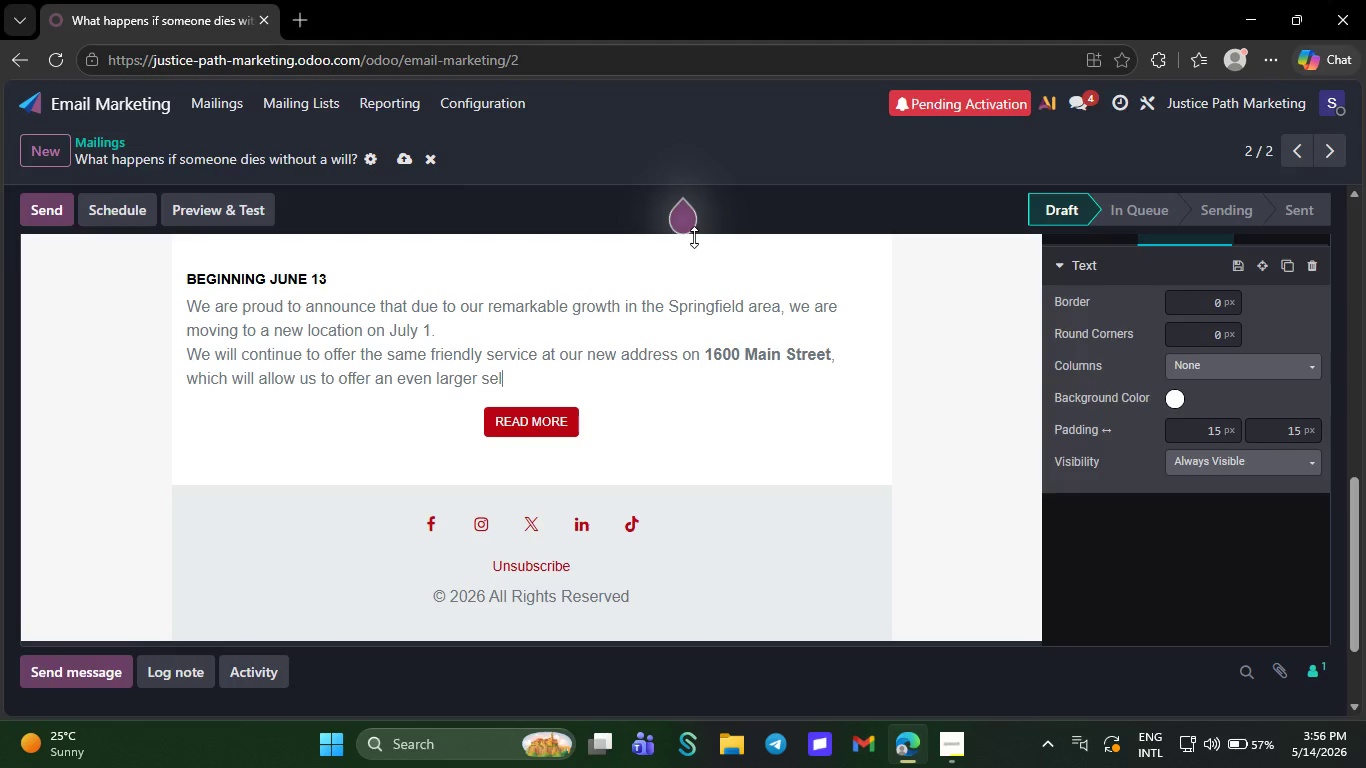 
key(Backspace)
 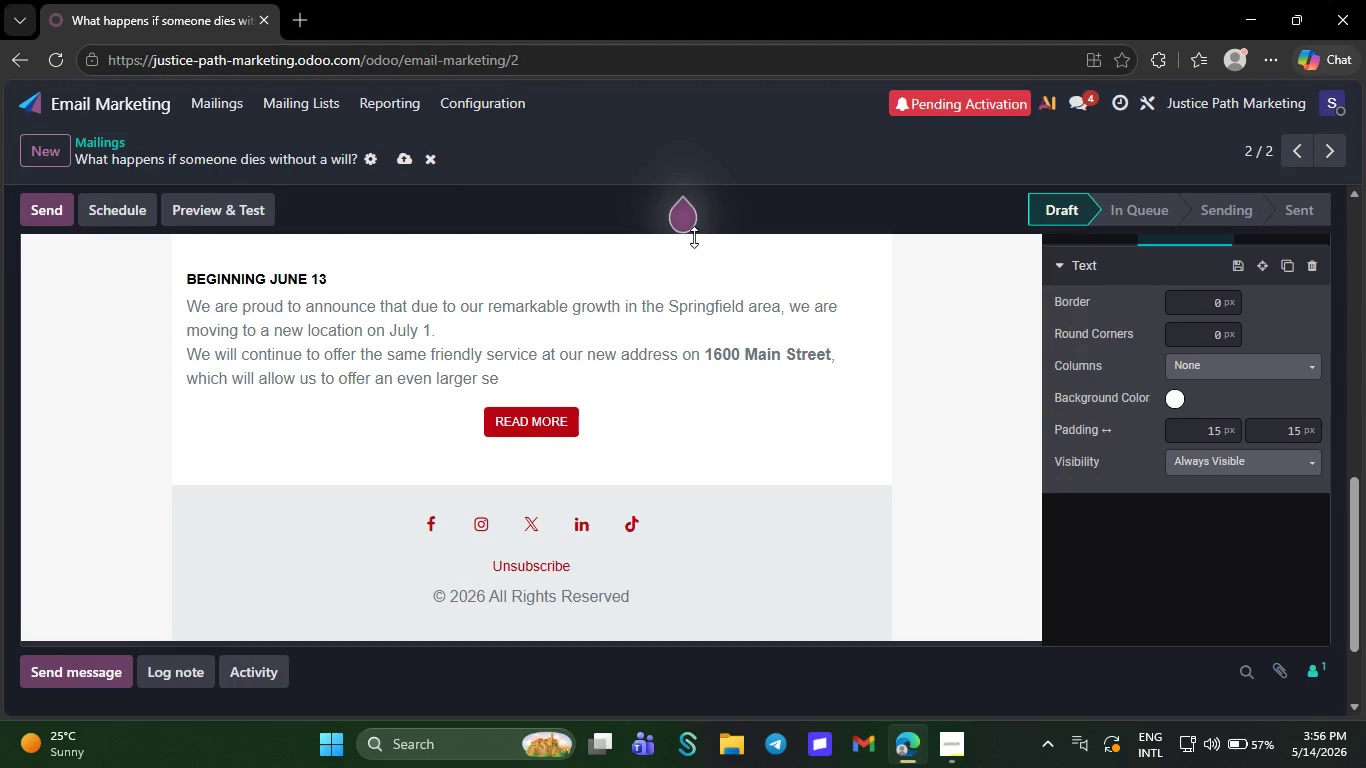 
key(Backspace)
 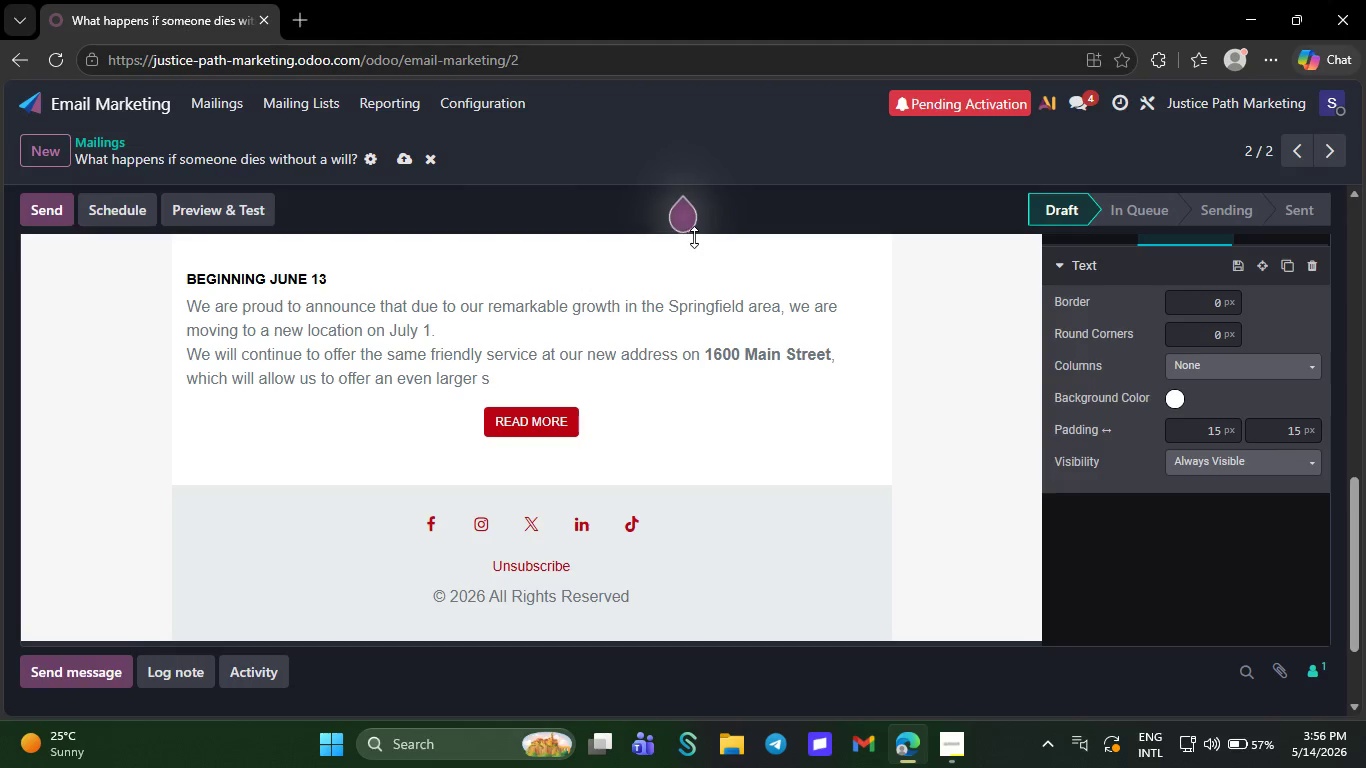 
key(Backspace)
 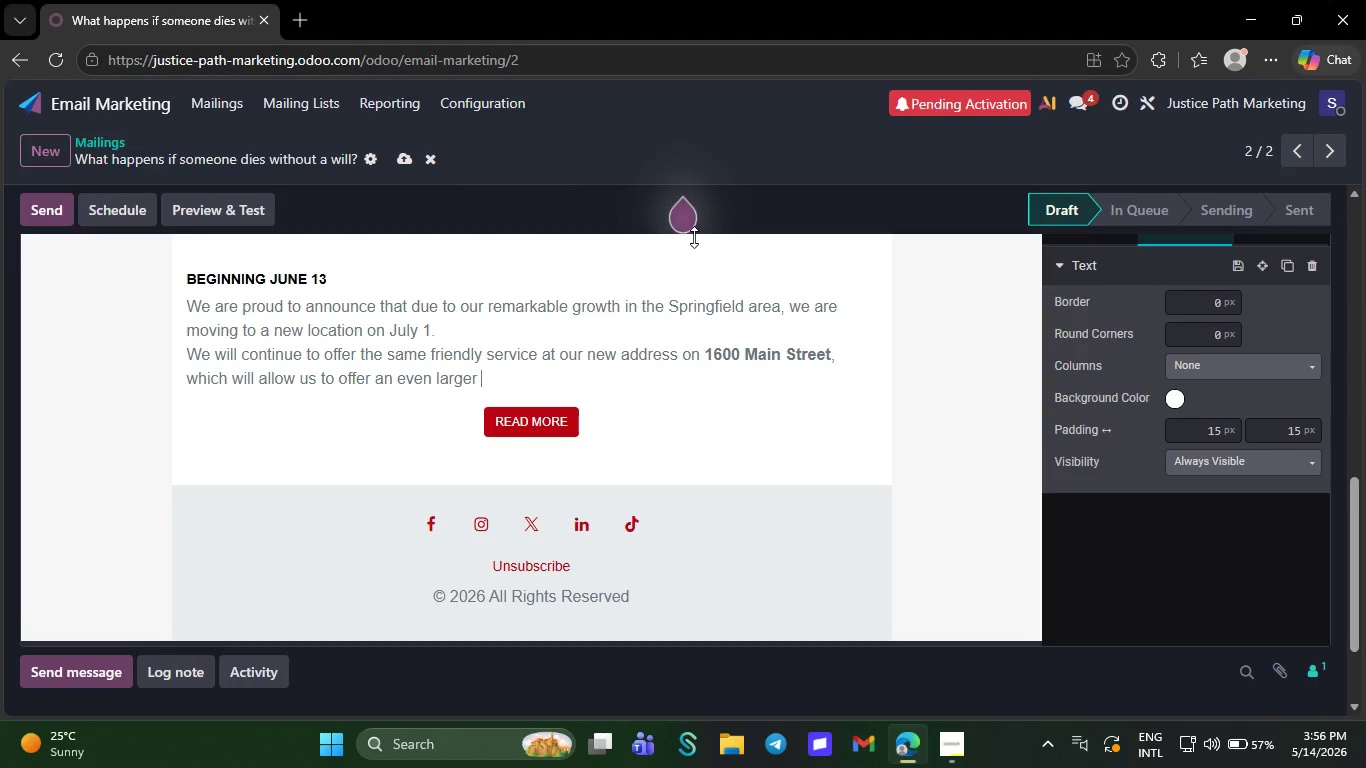 
key(Backspace)
 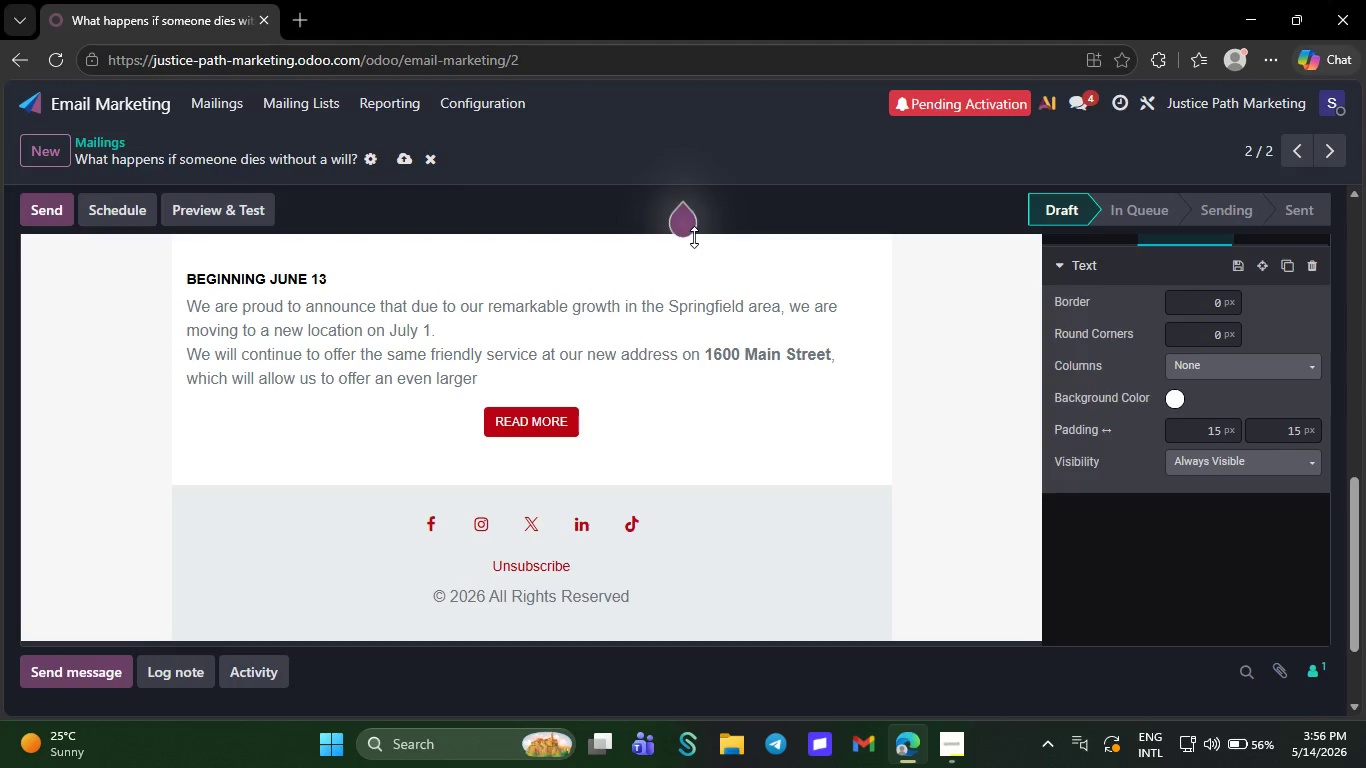 
wait(6.7)
 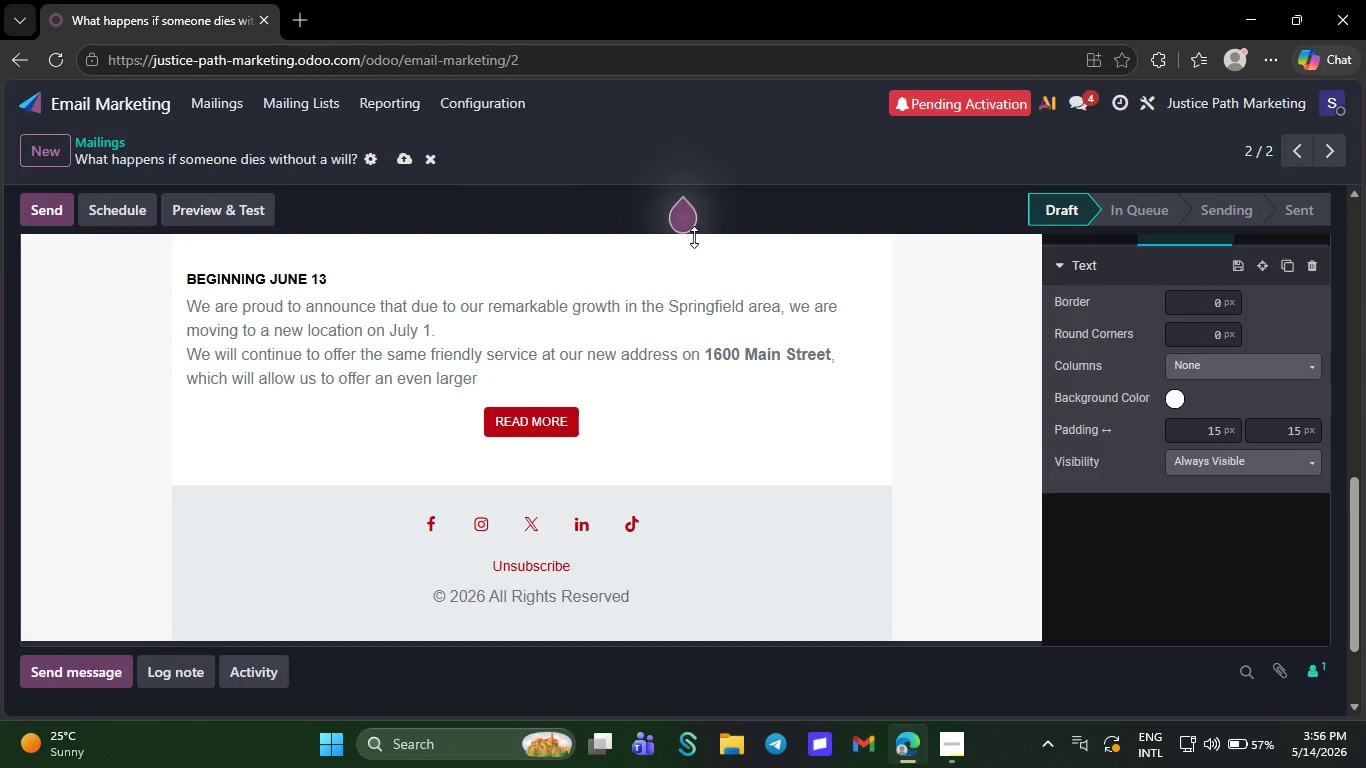 
key(Backspace)
 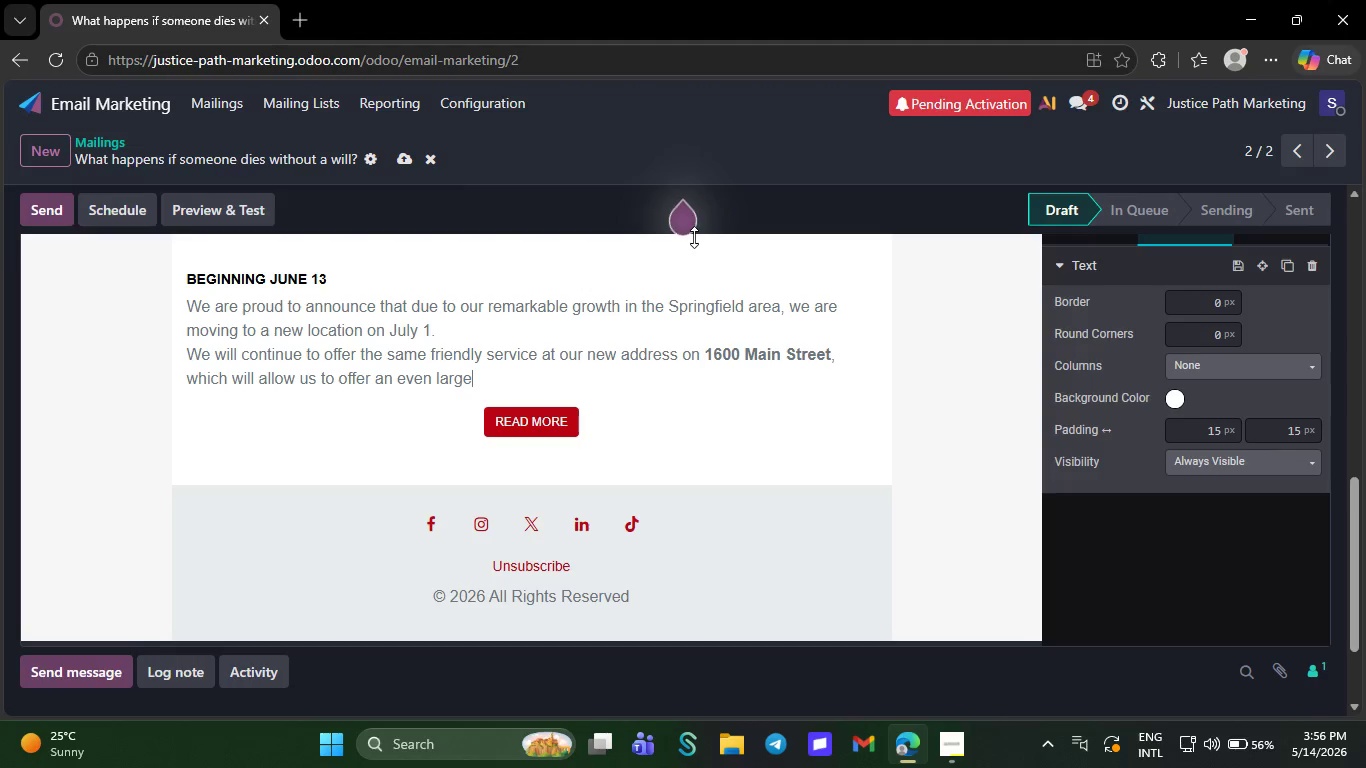 
key(Backspace)
 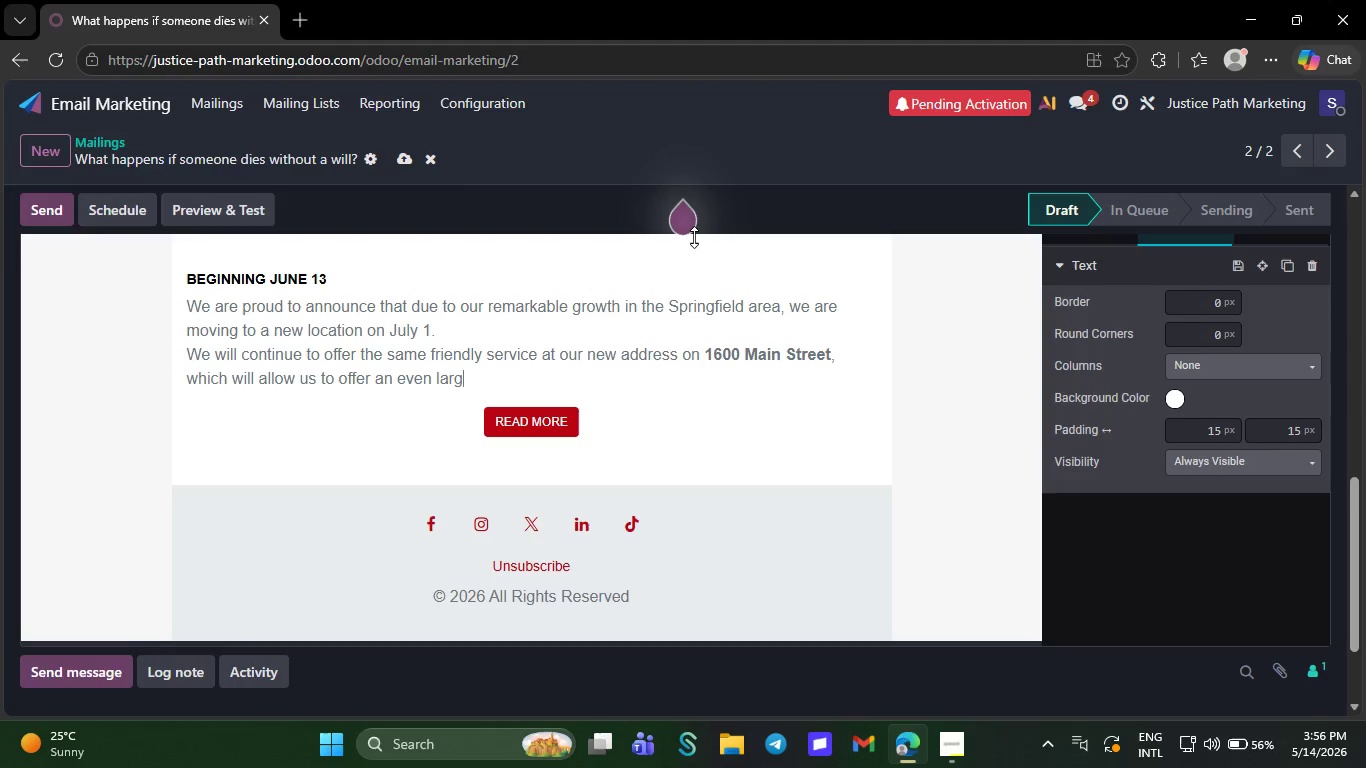 
key(Backspace)
 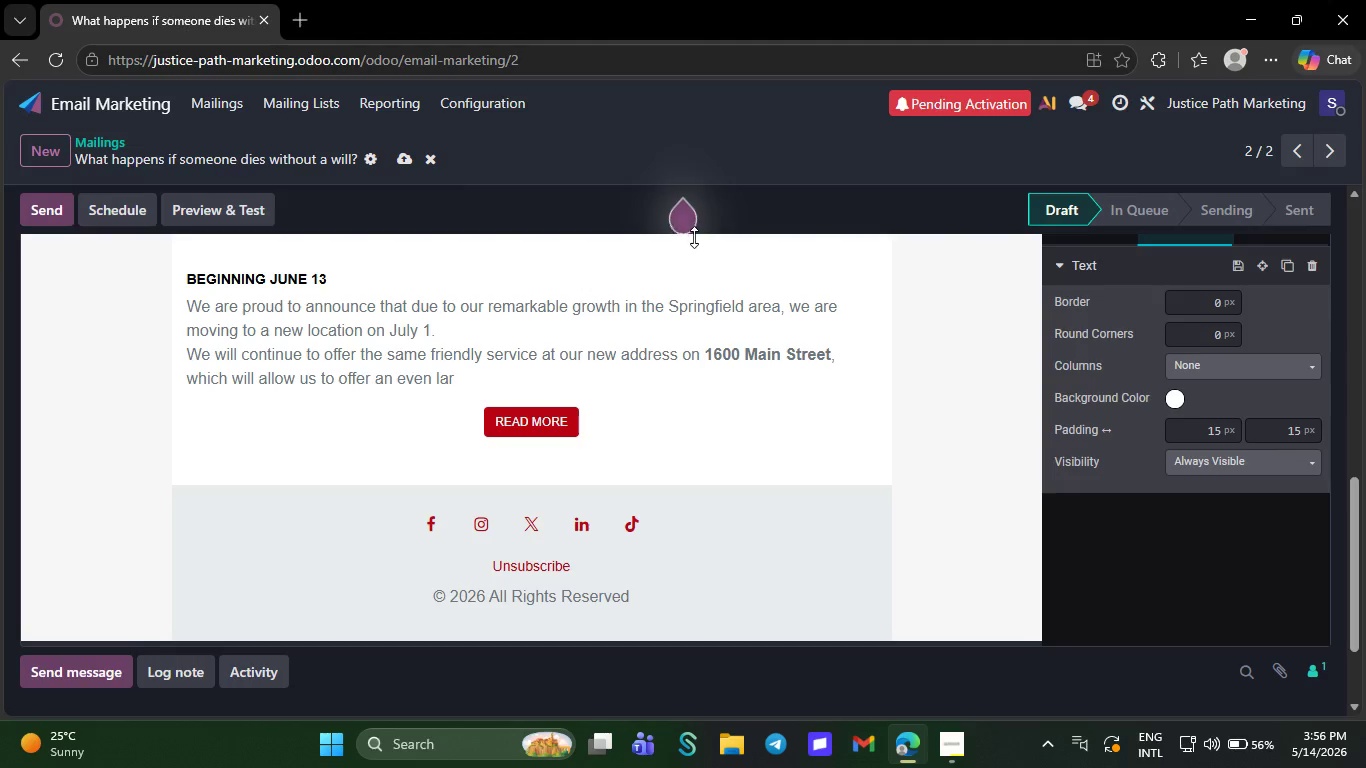 
key(Backspace)
 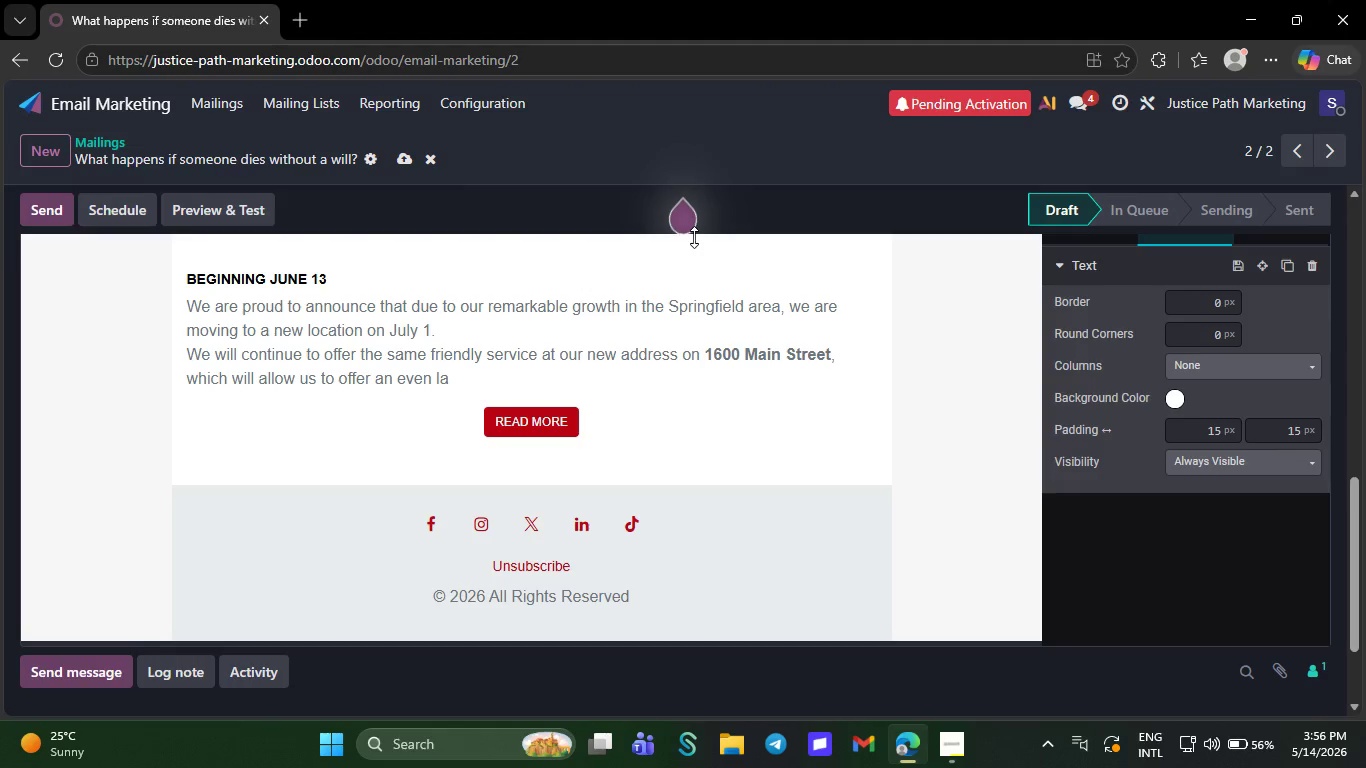 
key(Backspace)
 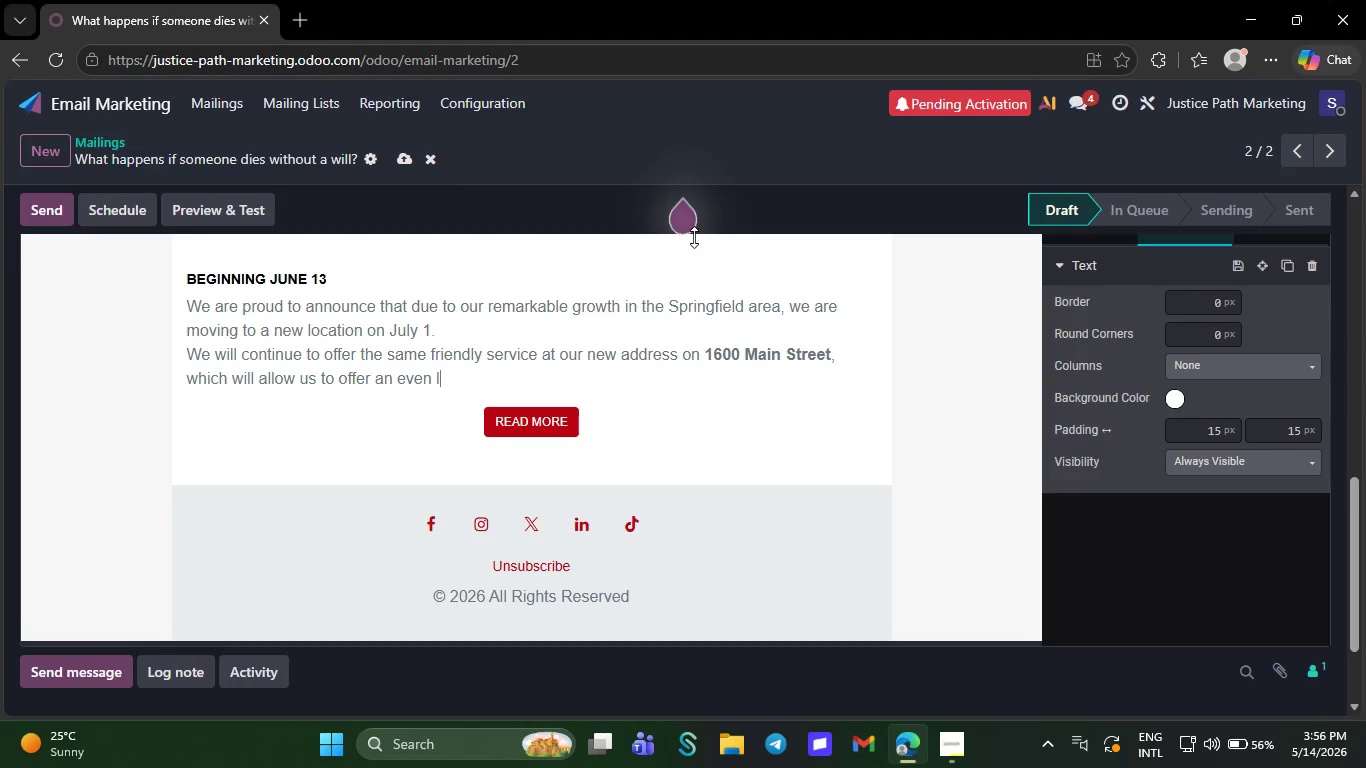 
key(Backspace)
 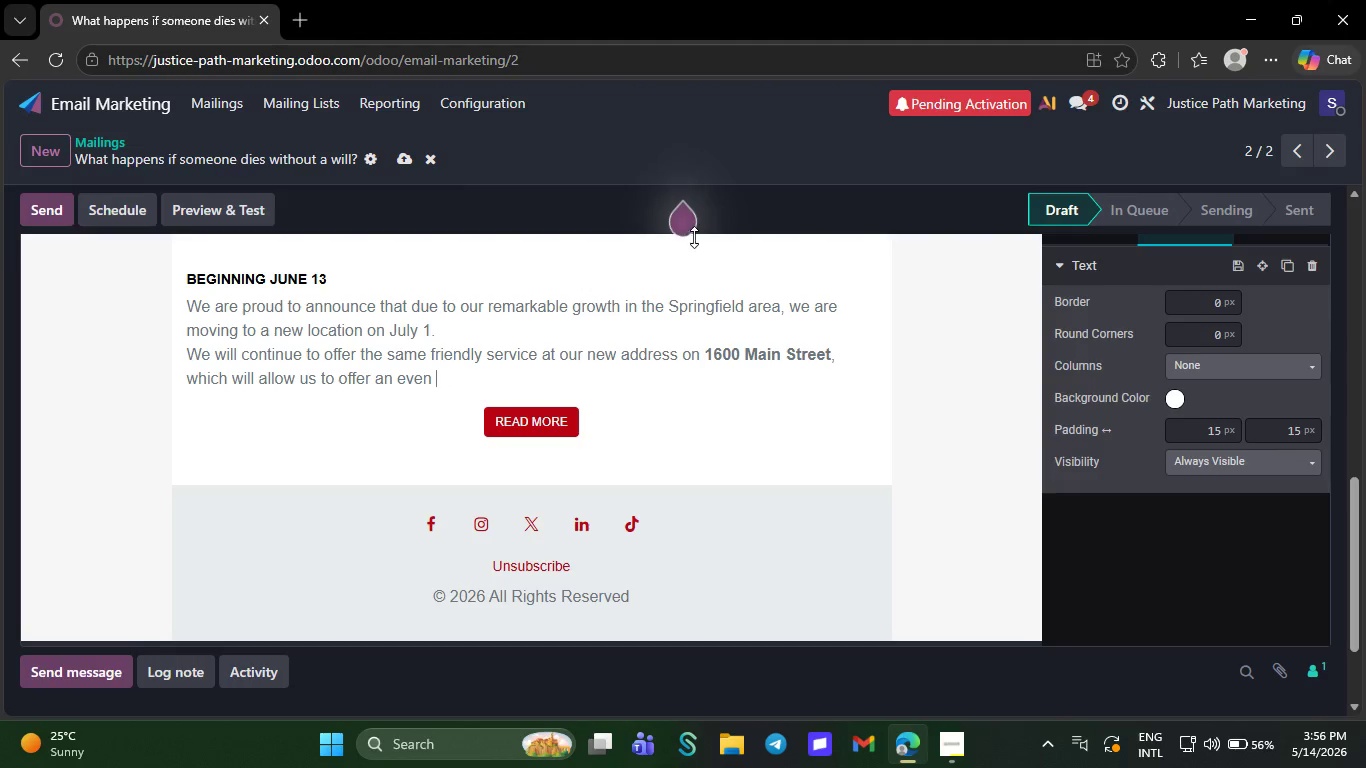 
key(Backspace)
 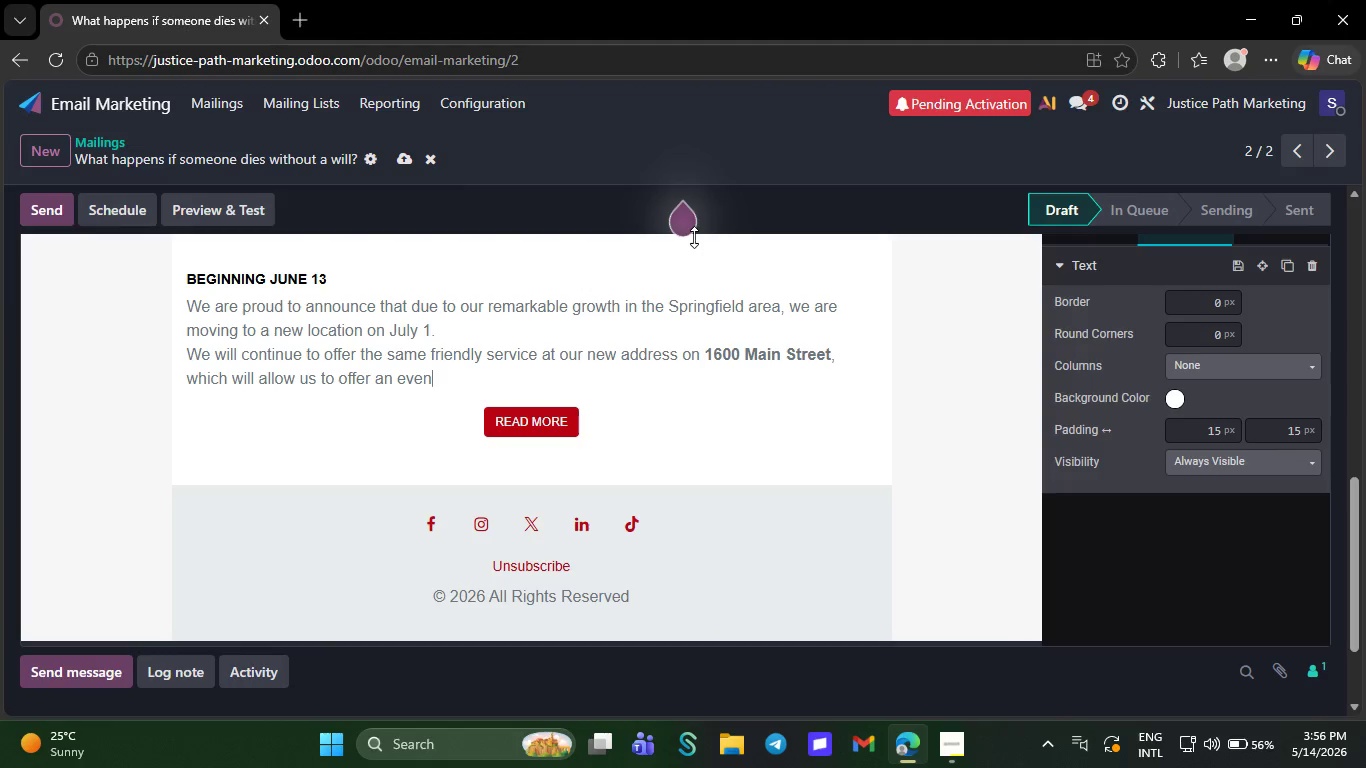 
key(Backspace)
 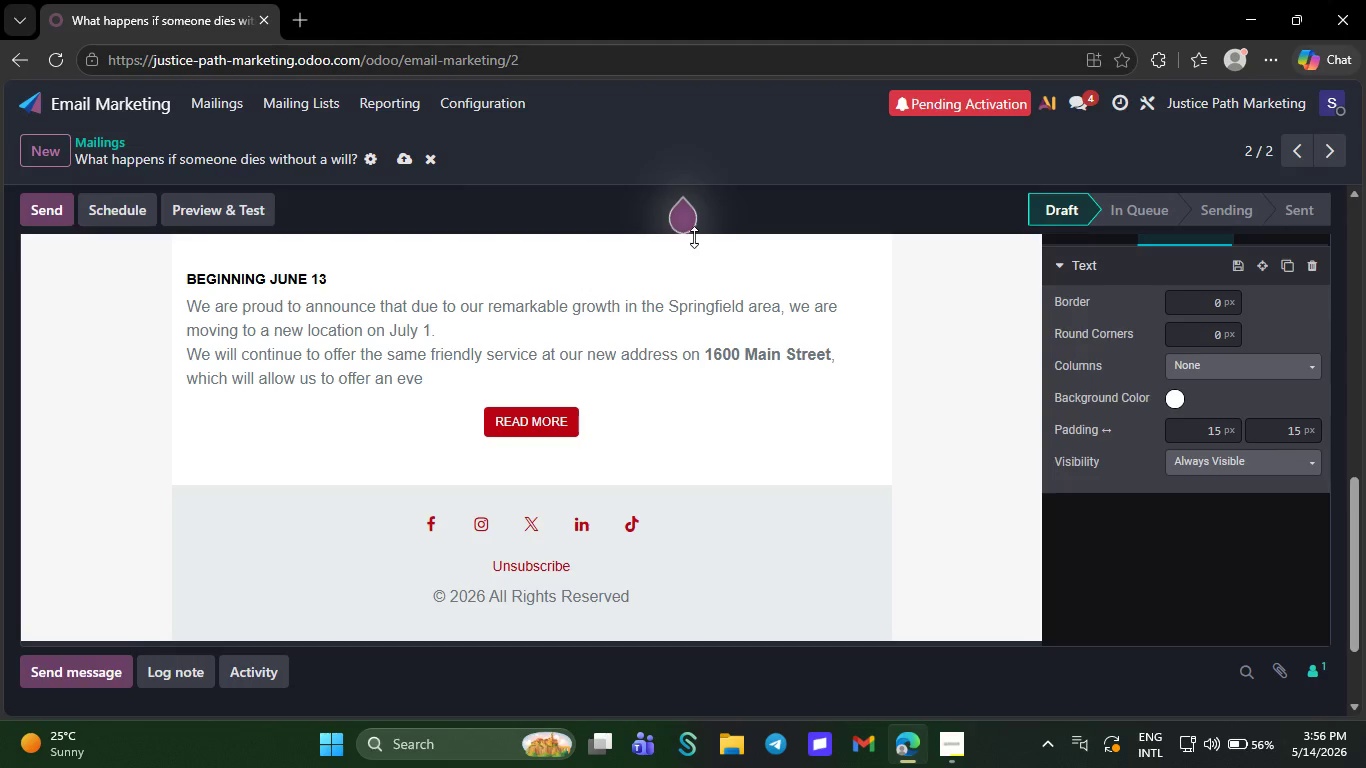 
wait(5.3)
 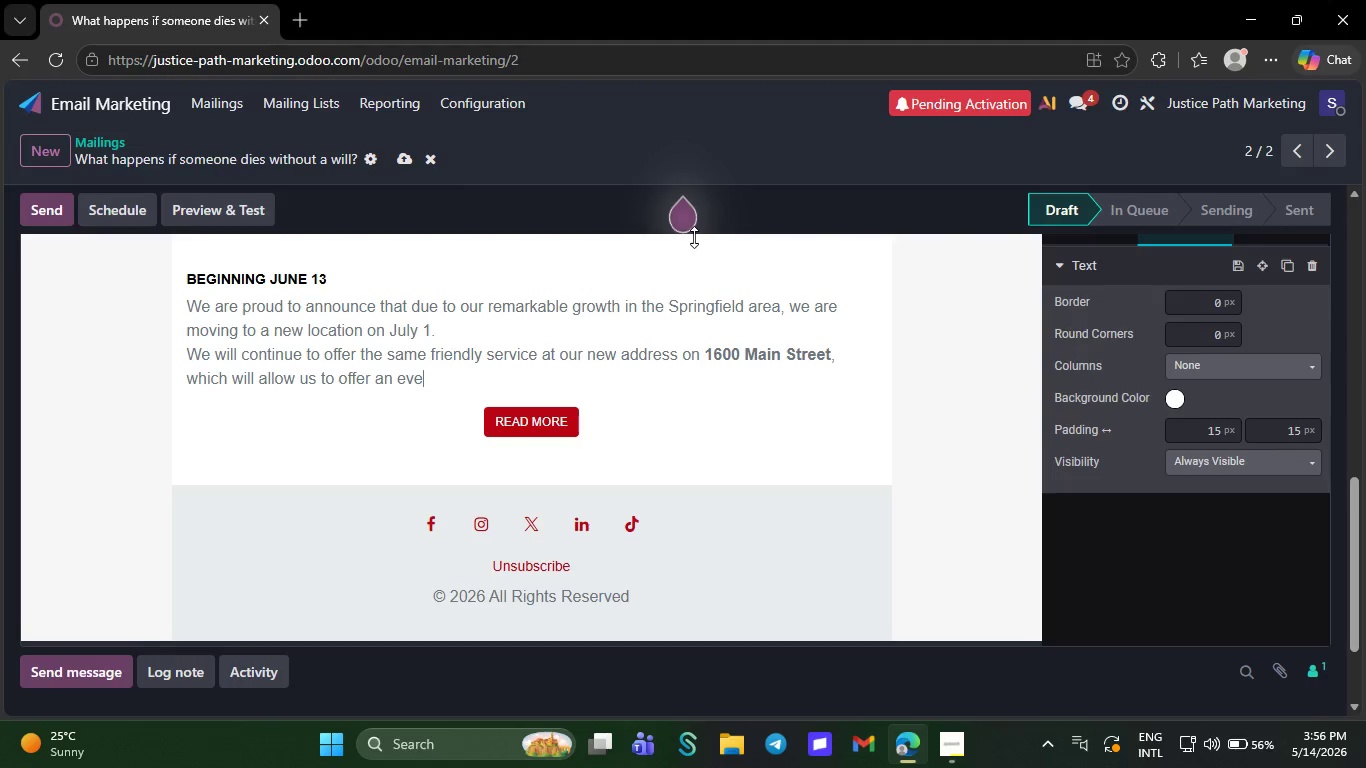 
key(Backspace)
 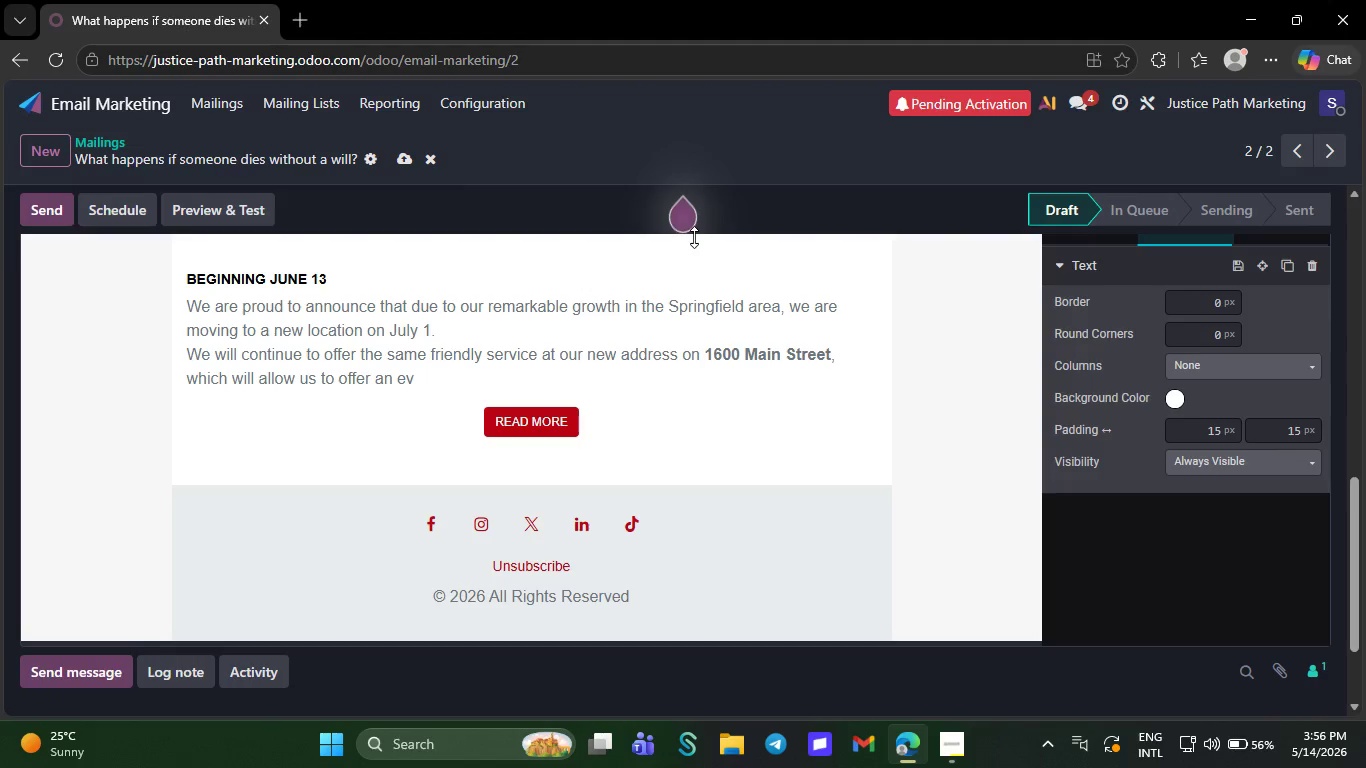 
wait(8.02)
 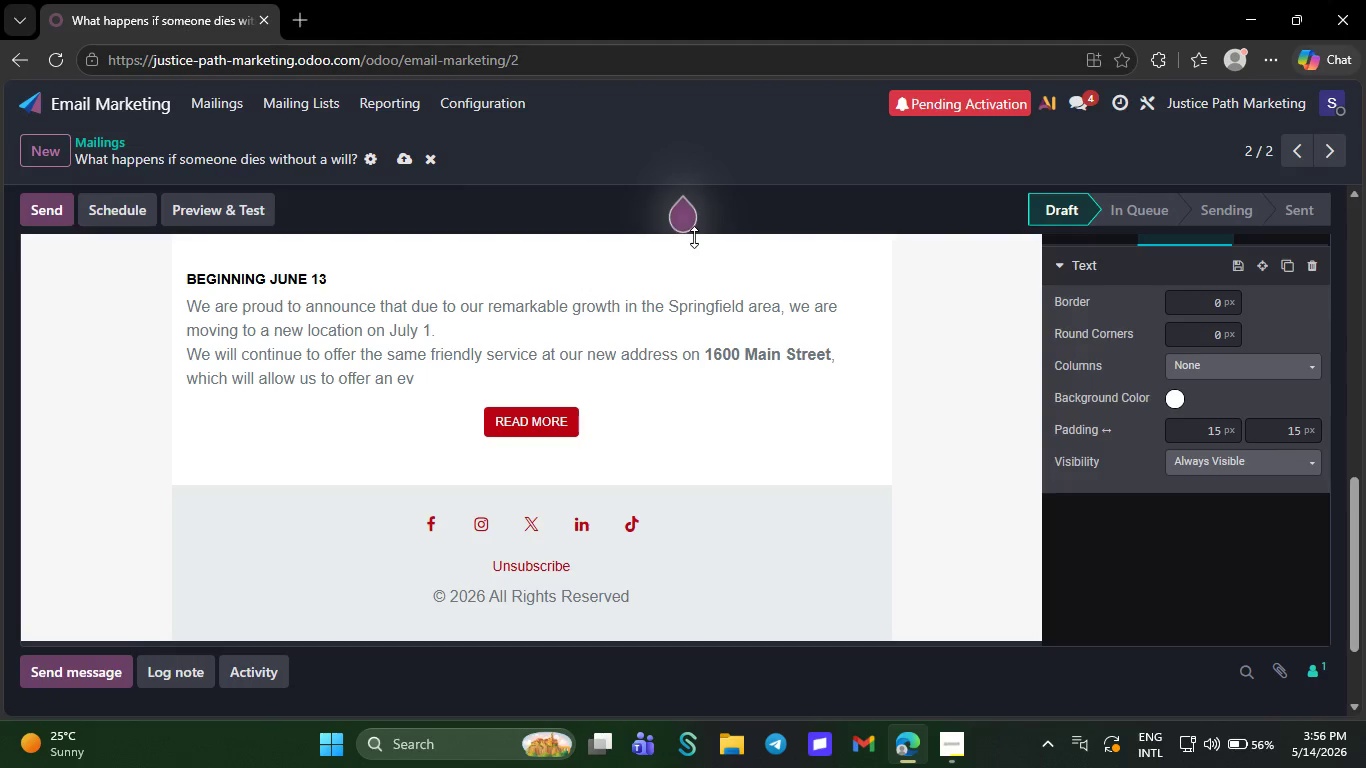 
key(Backspace)
 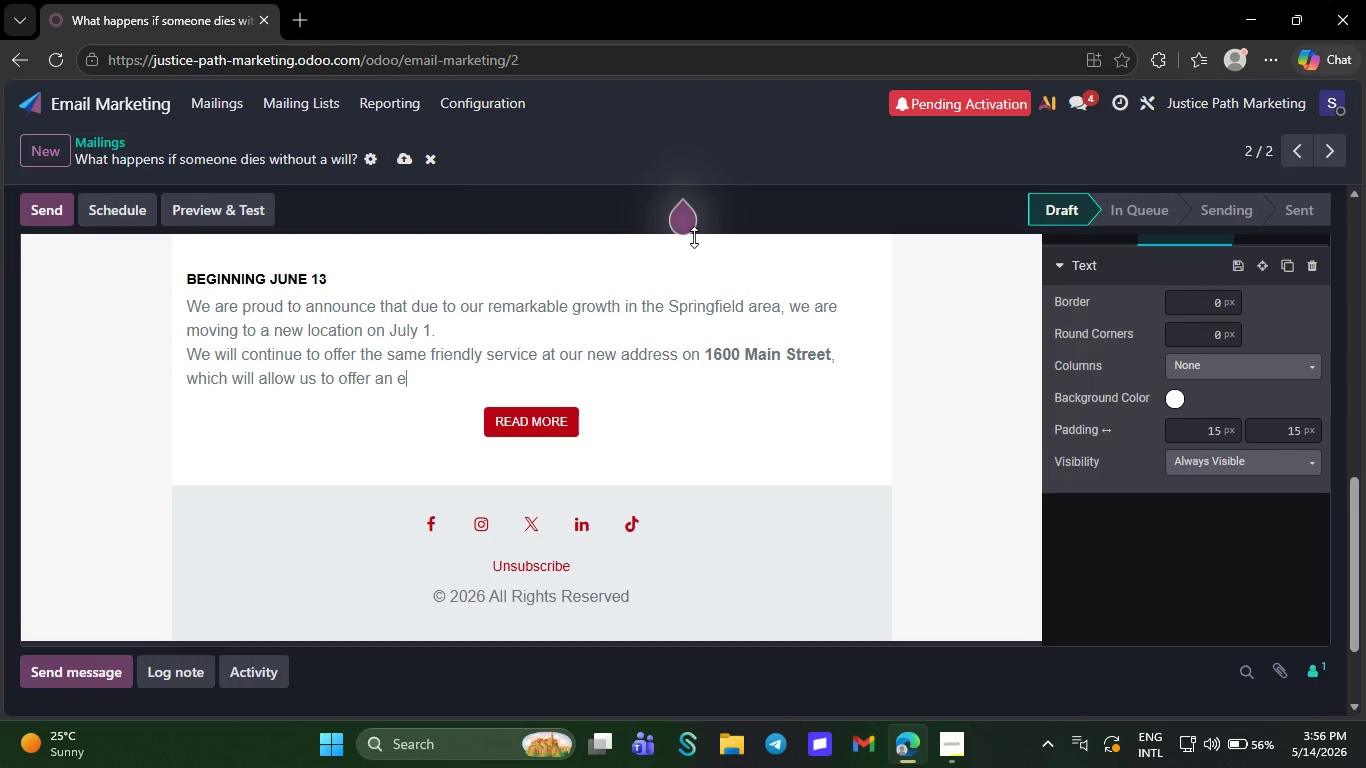 
key(Backspace)
 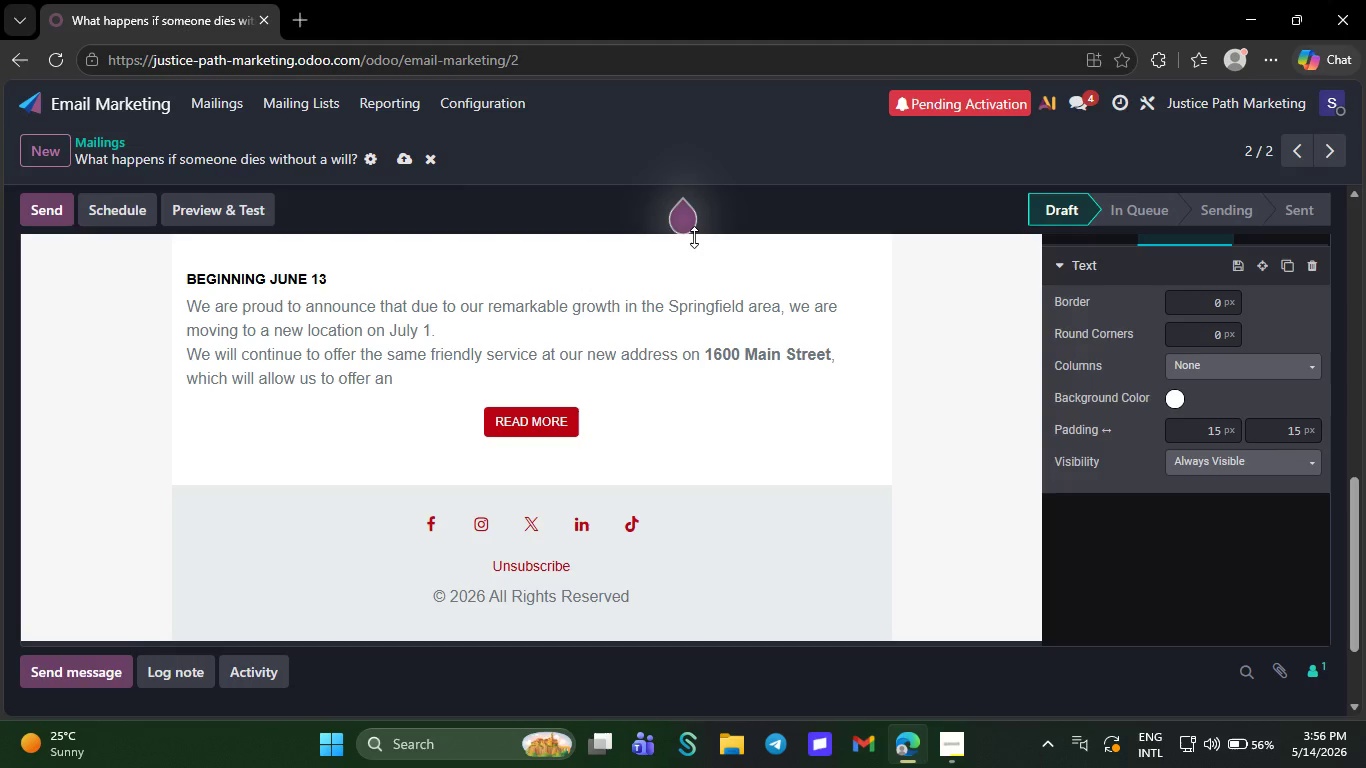 
key(Backspace)
 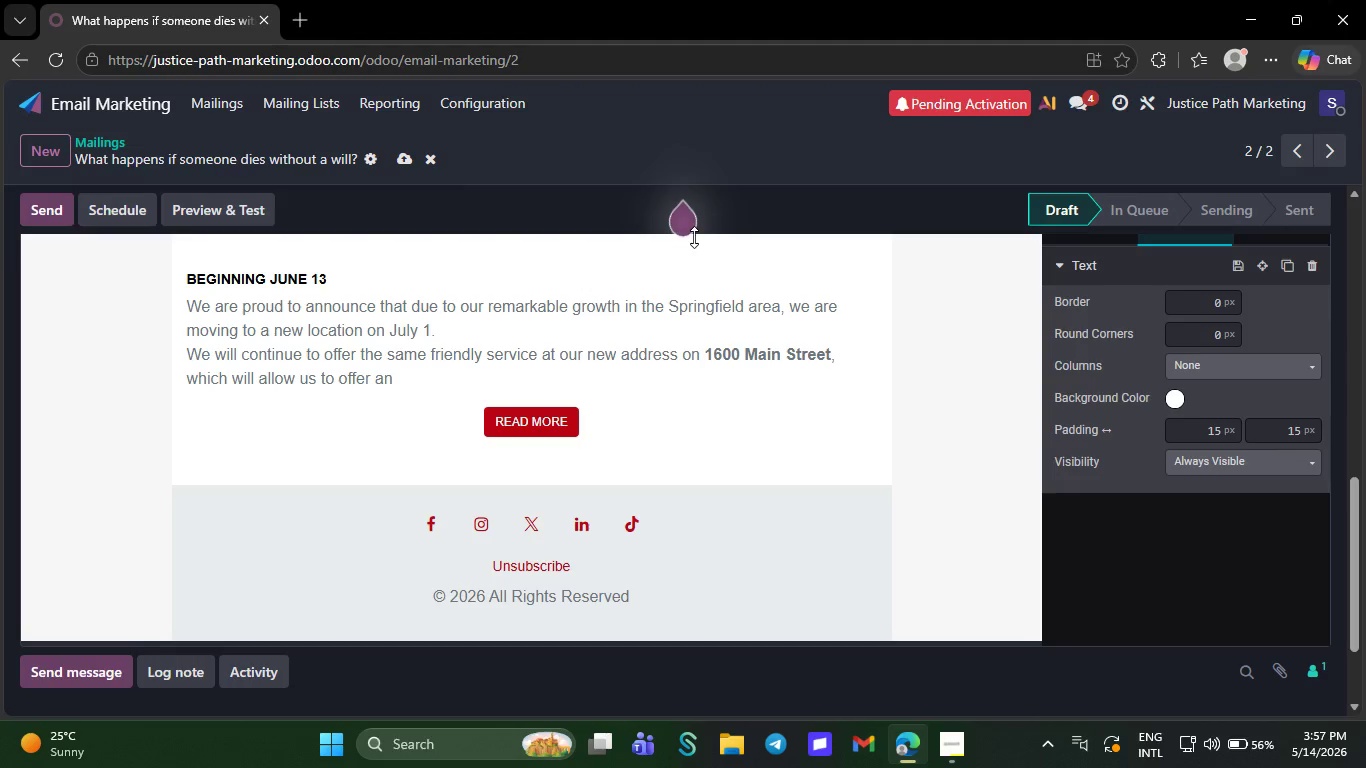 
key(Backspace)
 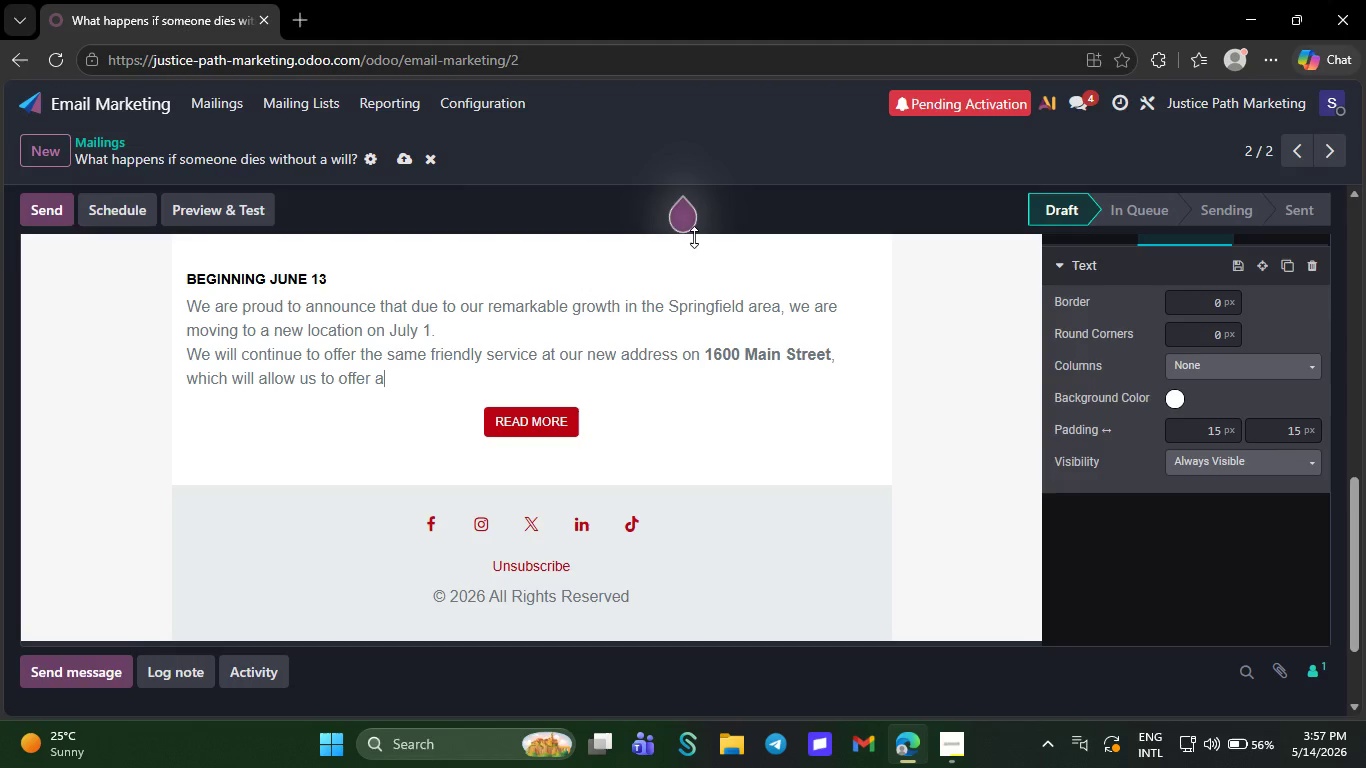 
key(Backspace)
 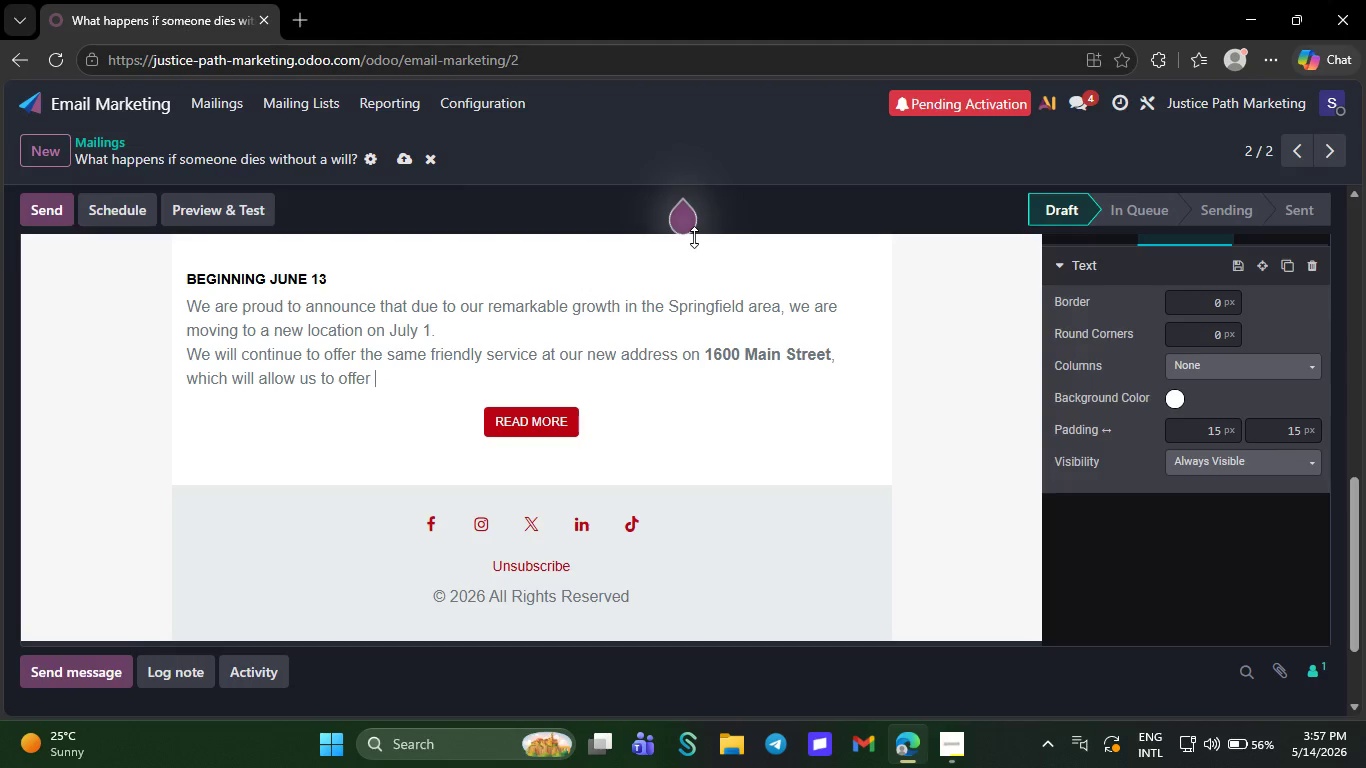 
key(Backspace)
 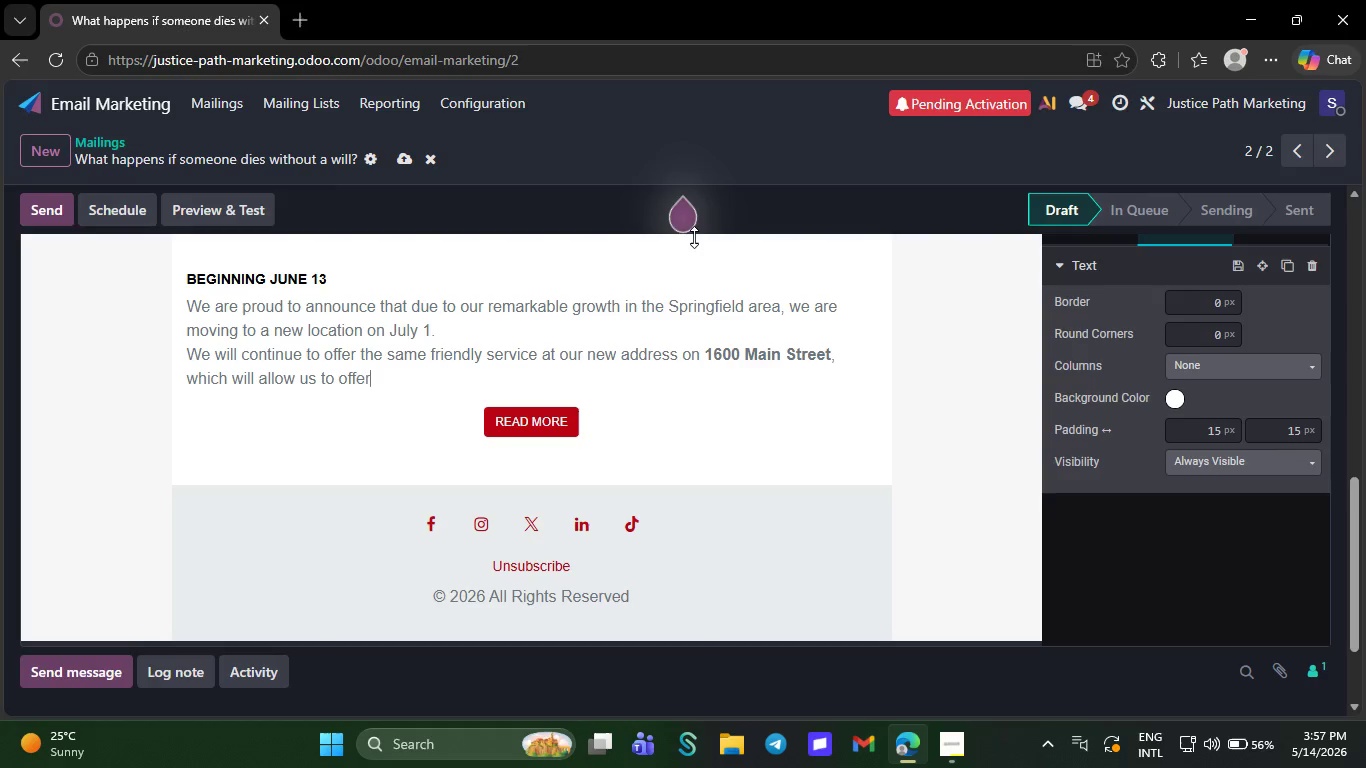 
wait(8.58)
 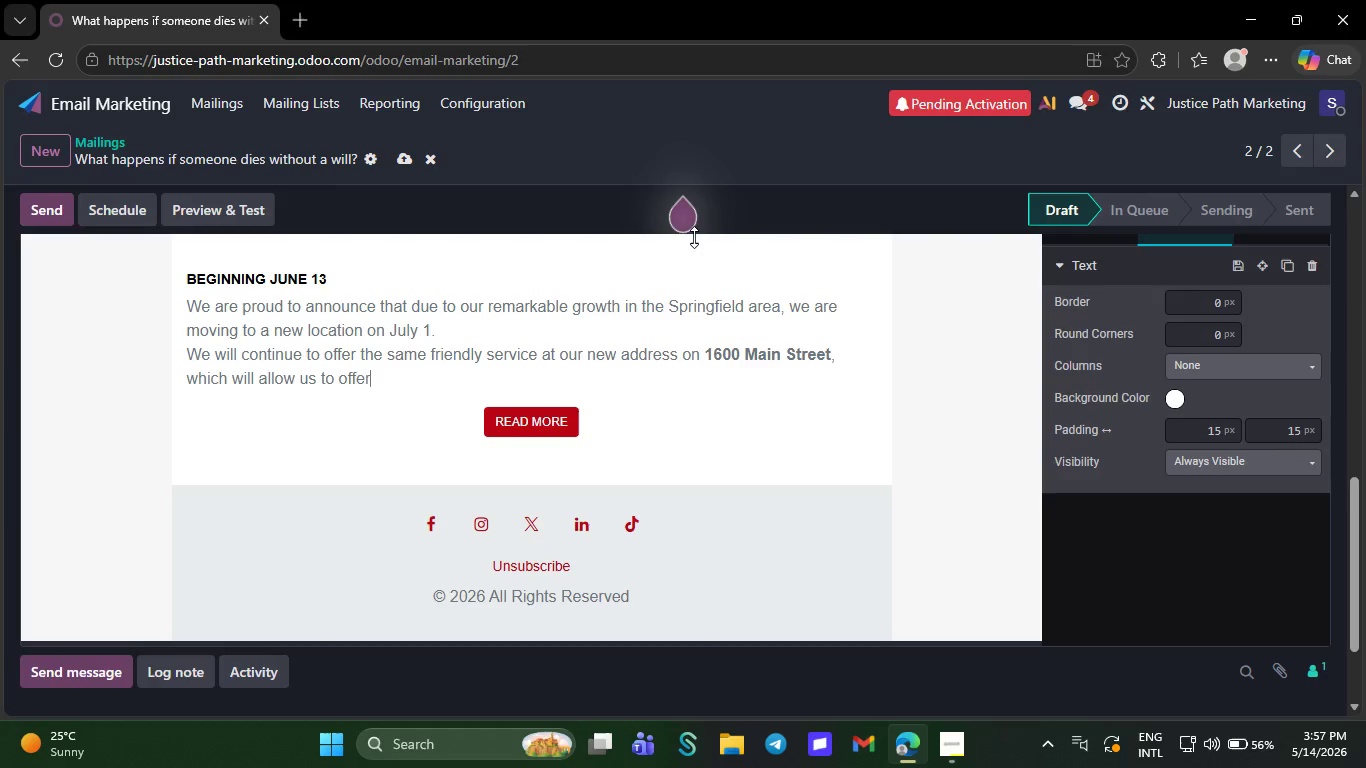 
key(Backspace)
 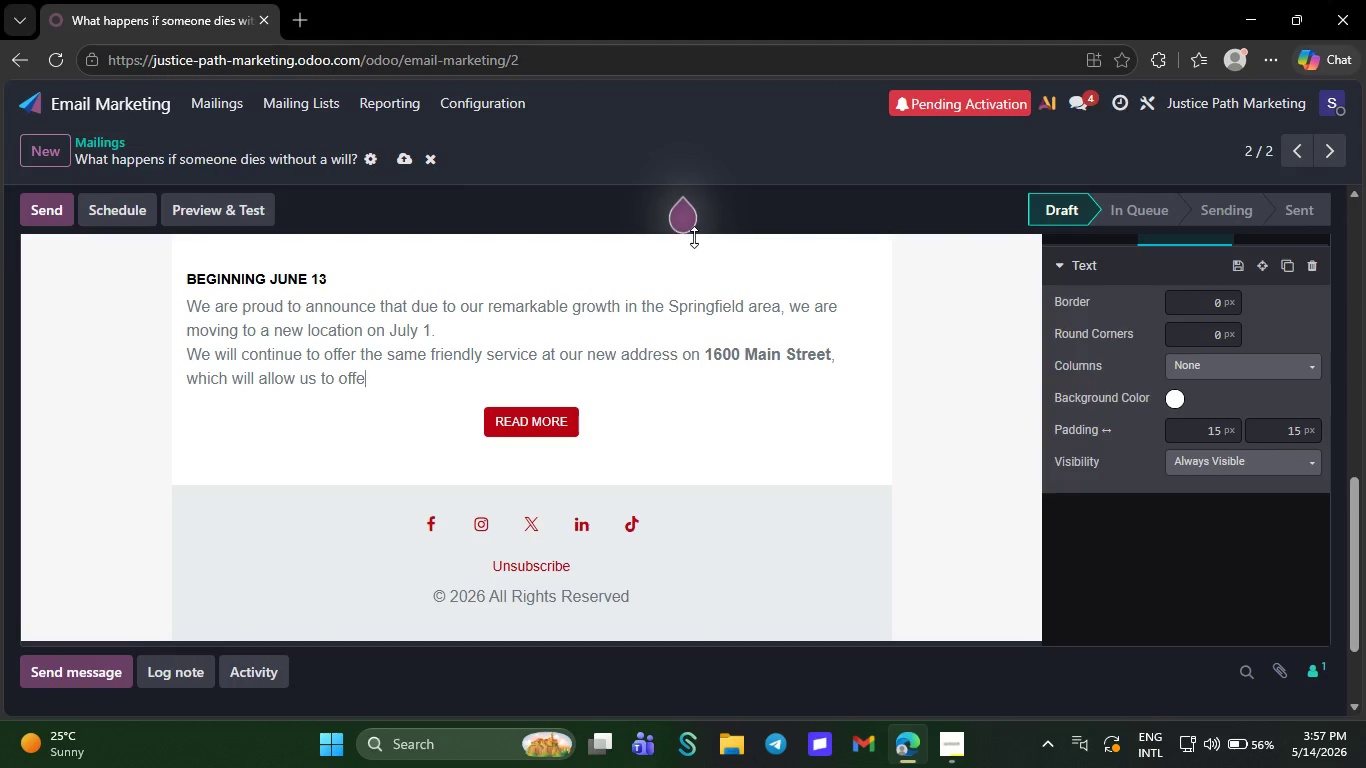 
key(Backspace)
 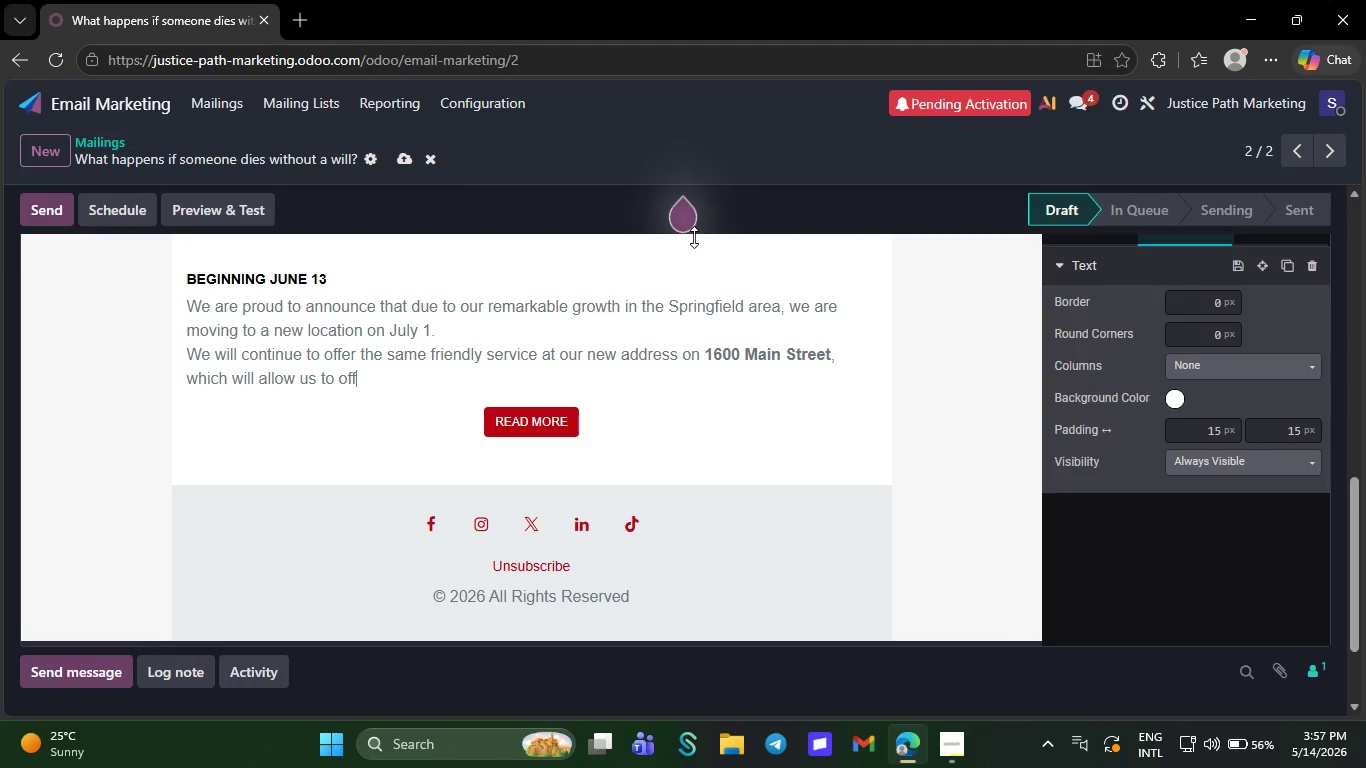 
wait(48.59)
 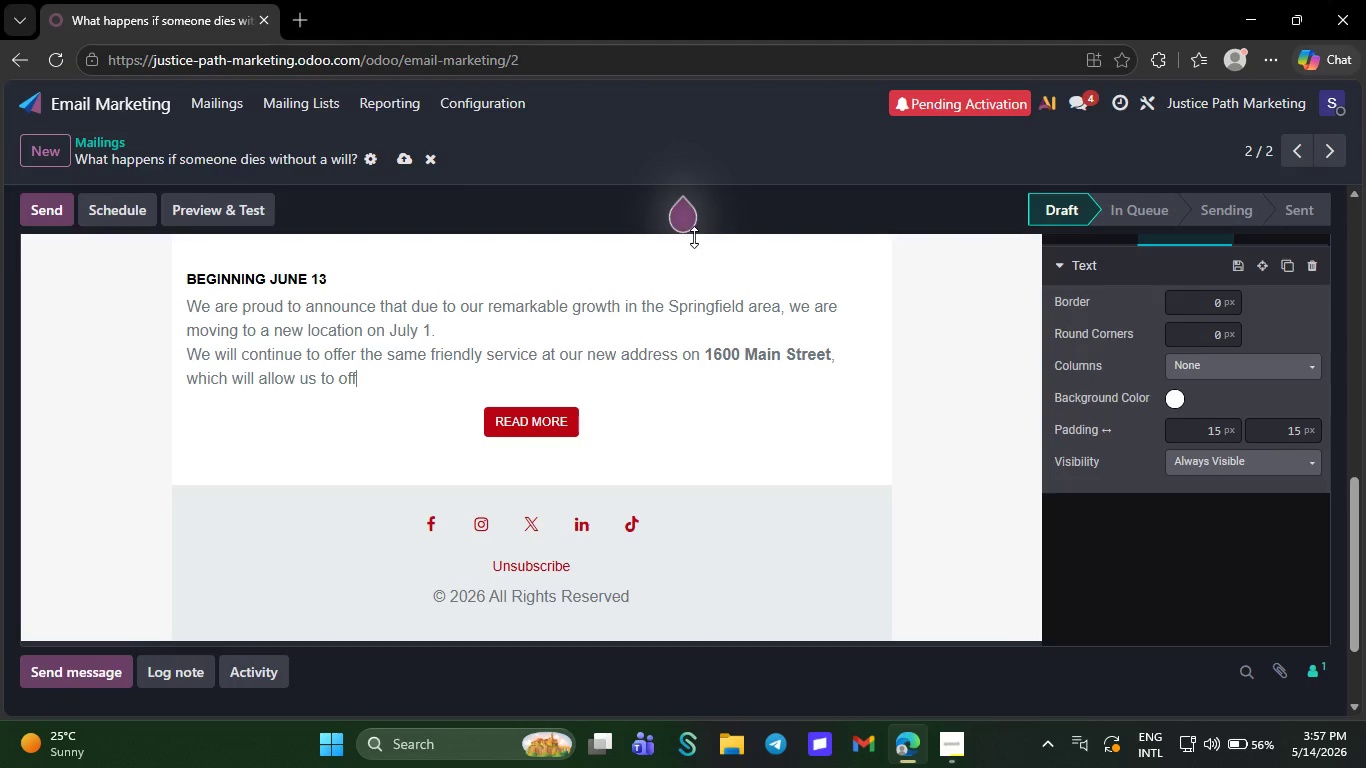 
key(Backspace)
 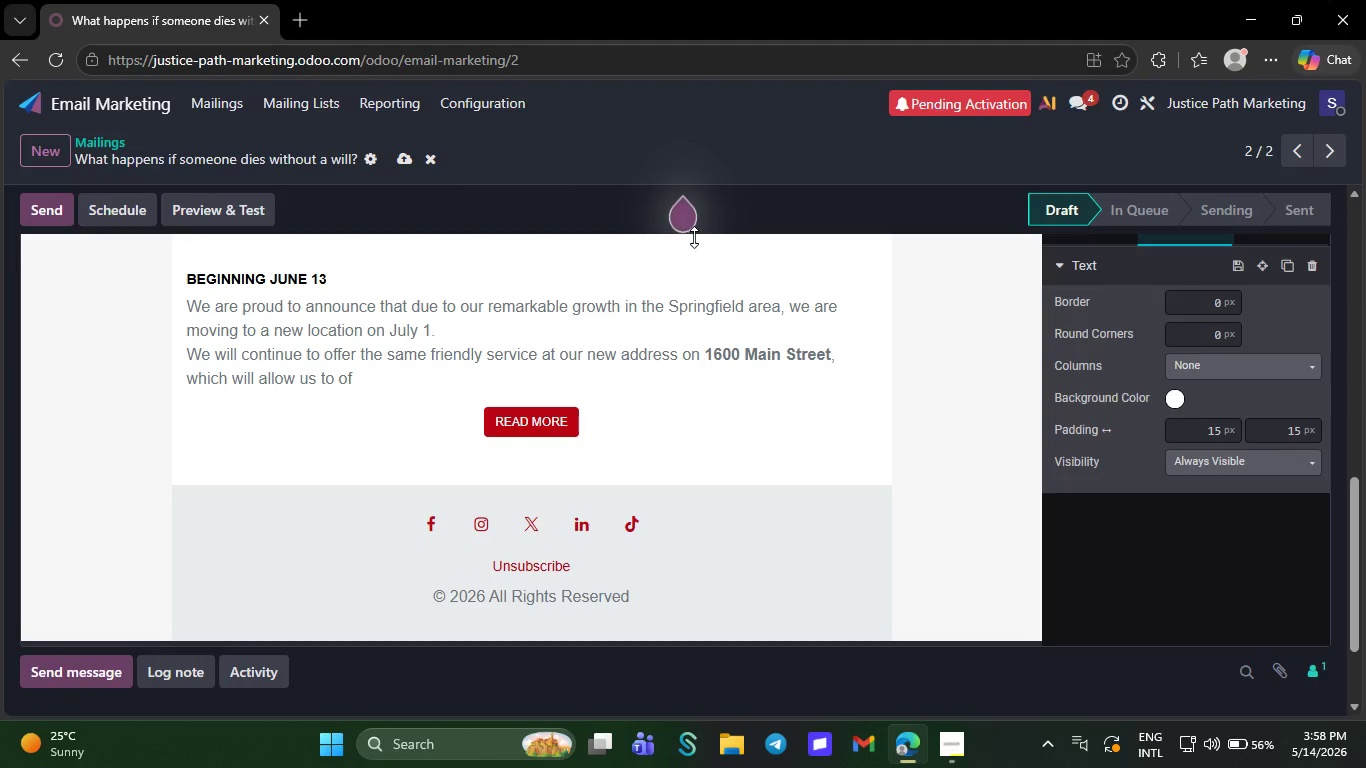 
key(Backspace)
 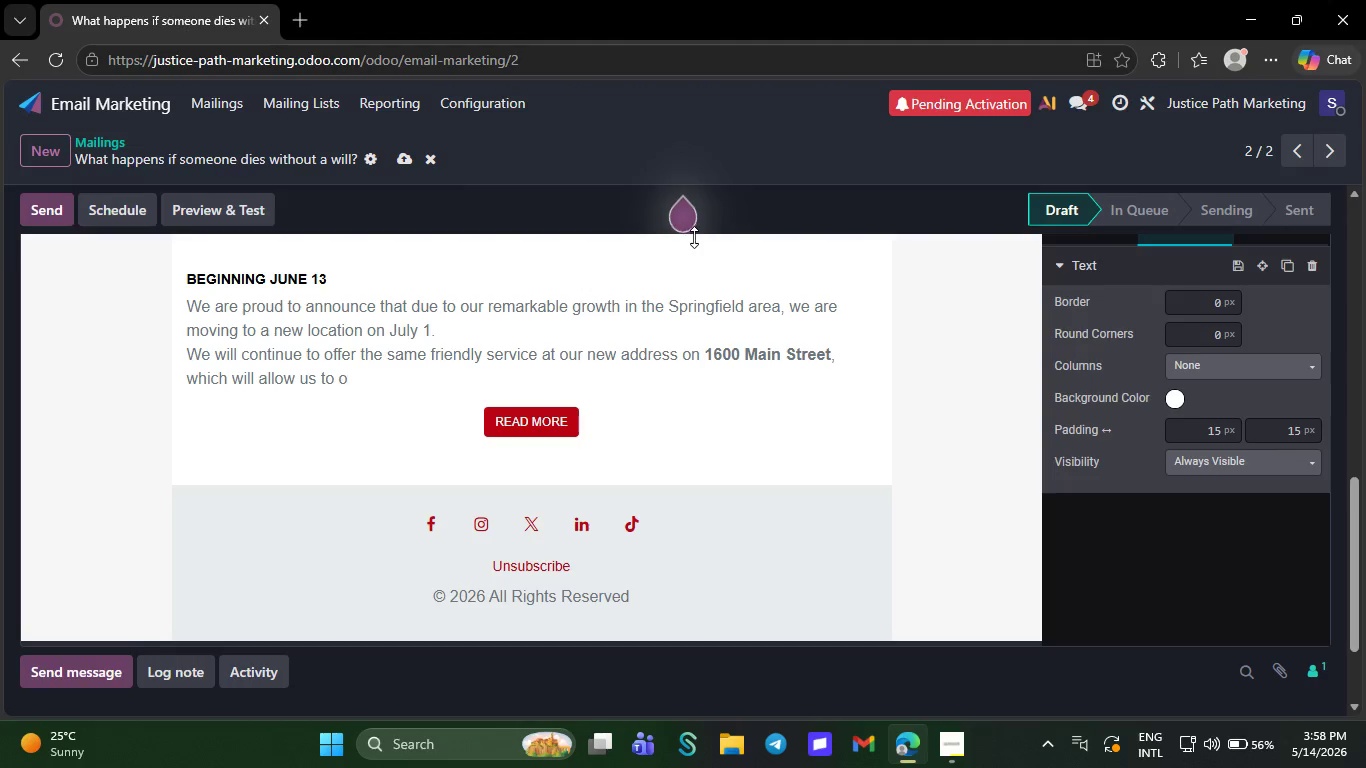 
key(Backspace)
 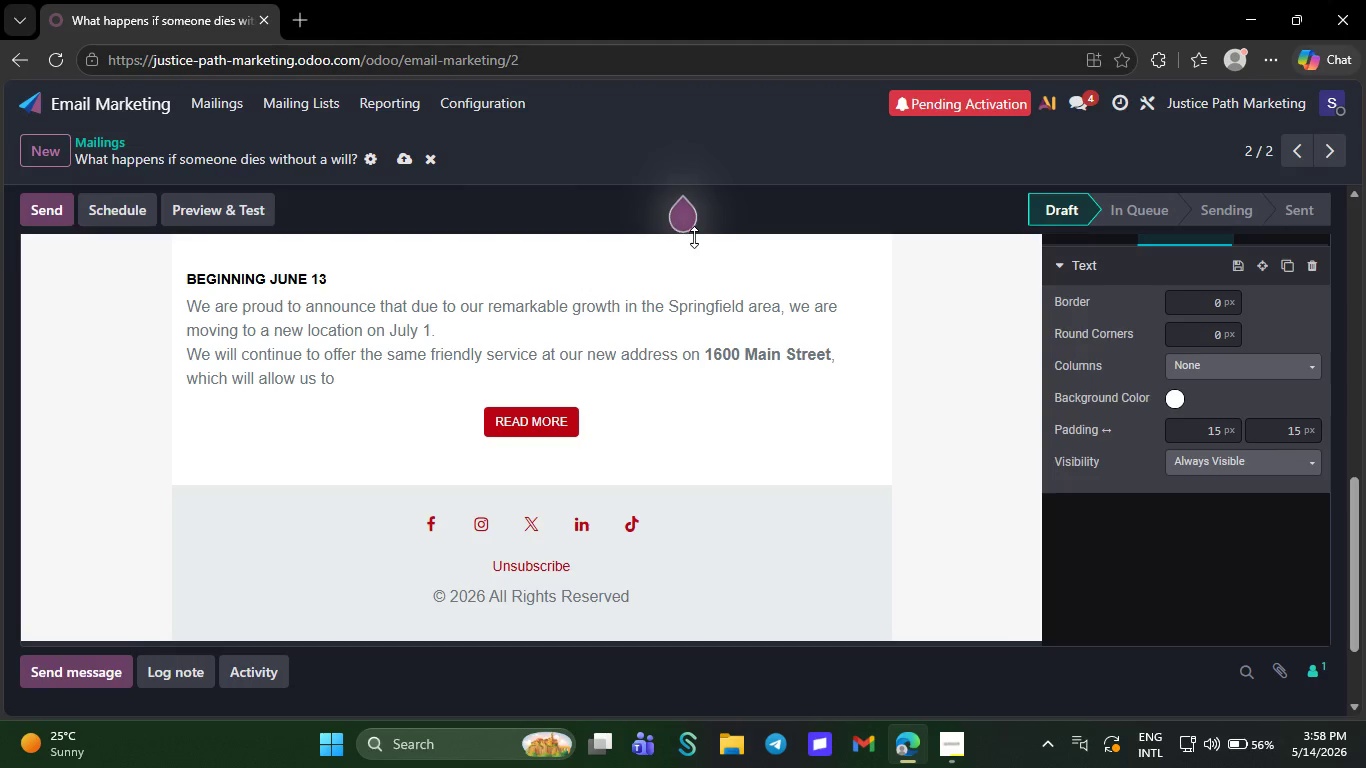 
key(Backspace)
 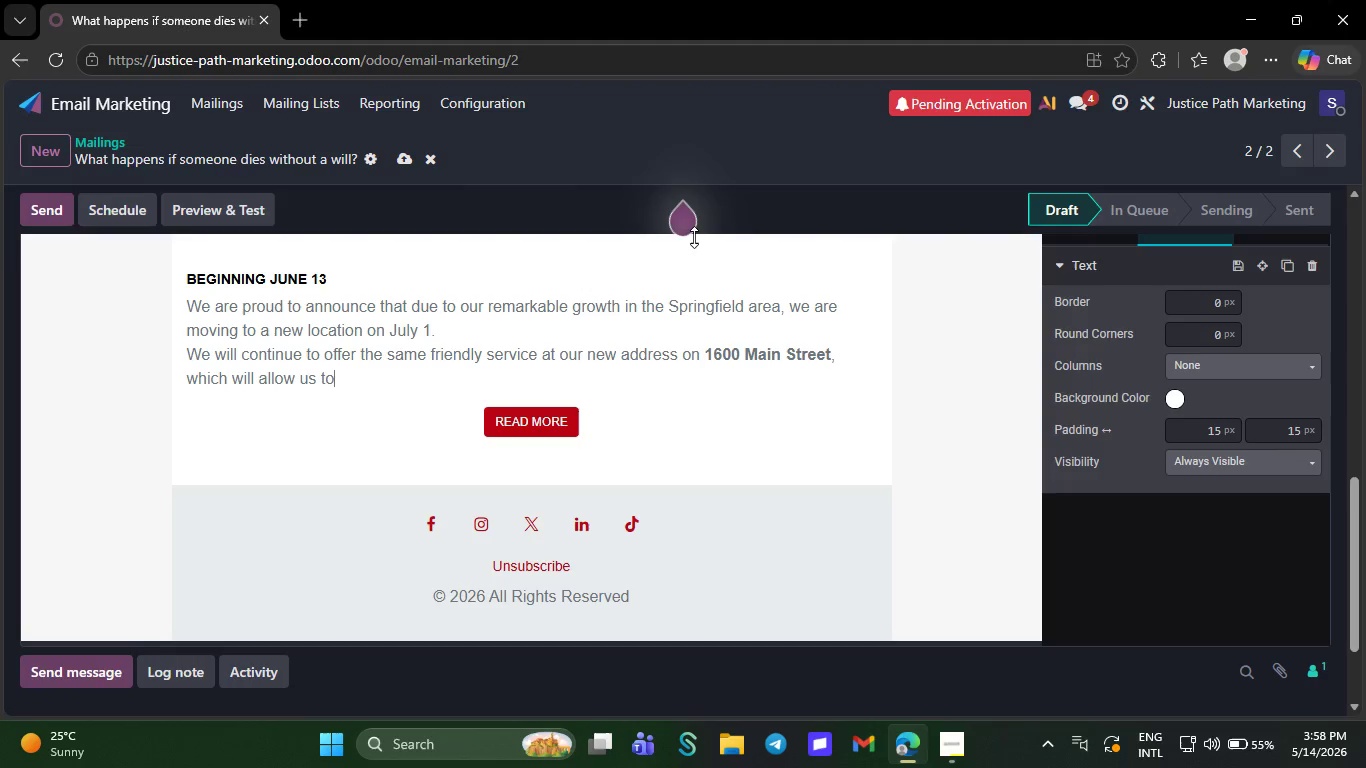 
key(Backspace)
 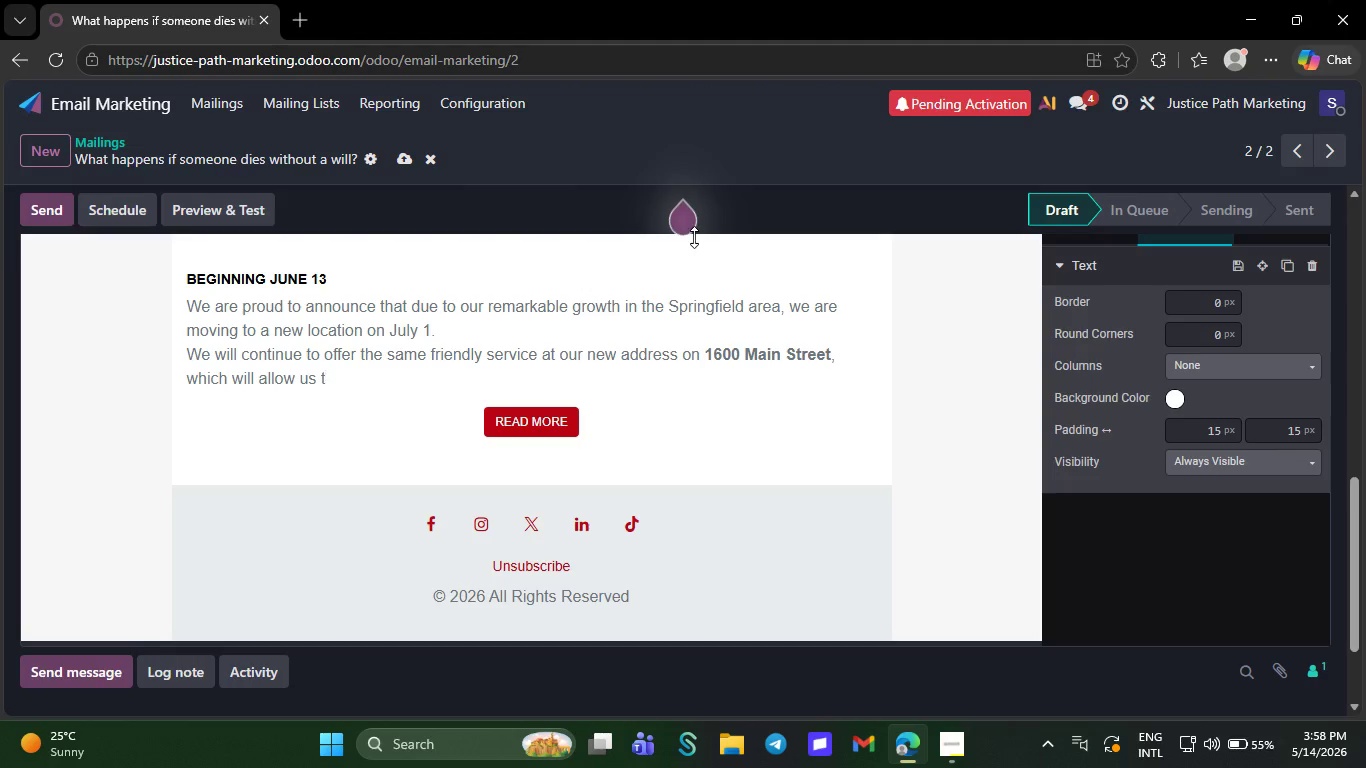 
key(Backspace)
 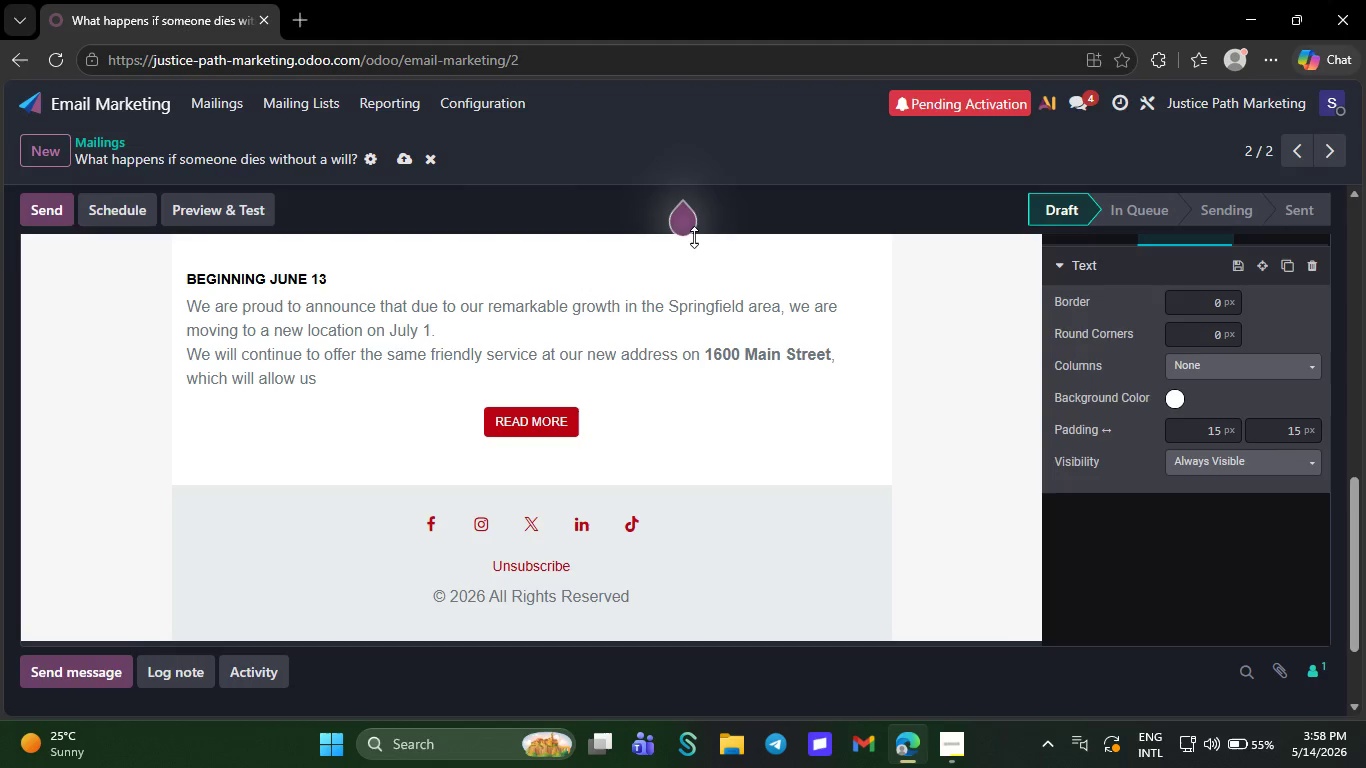 
key(Backspace)
 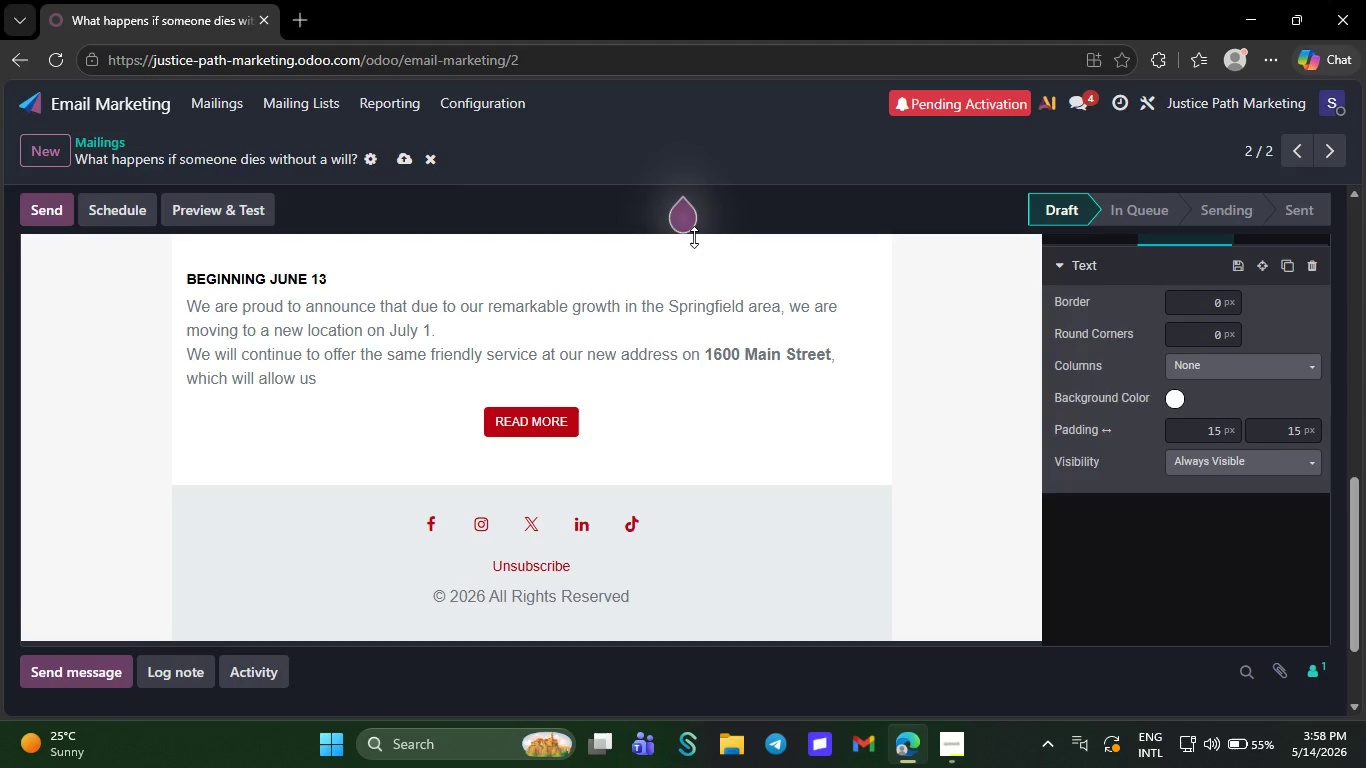 
key(Backspace)
 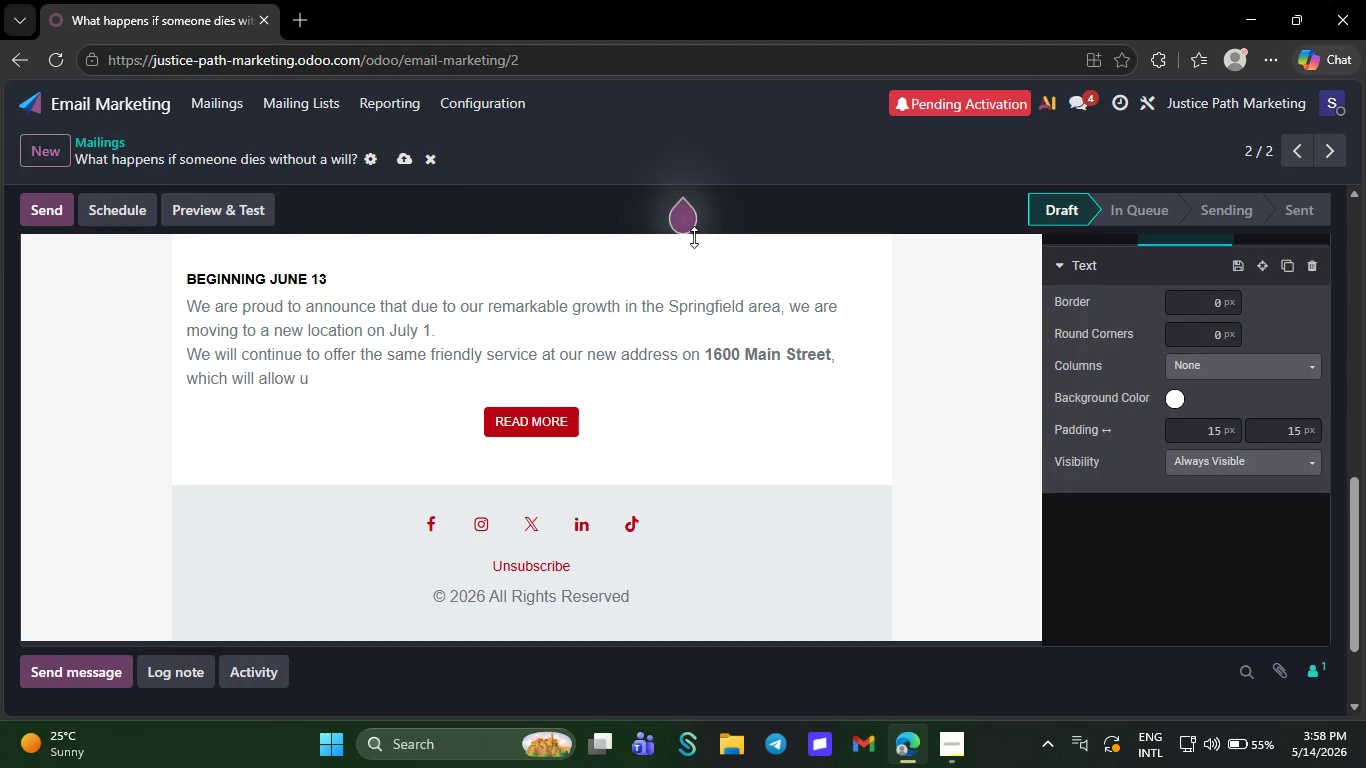 
key(Backspace)
 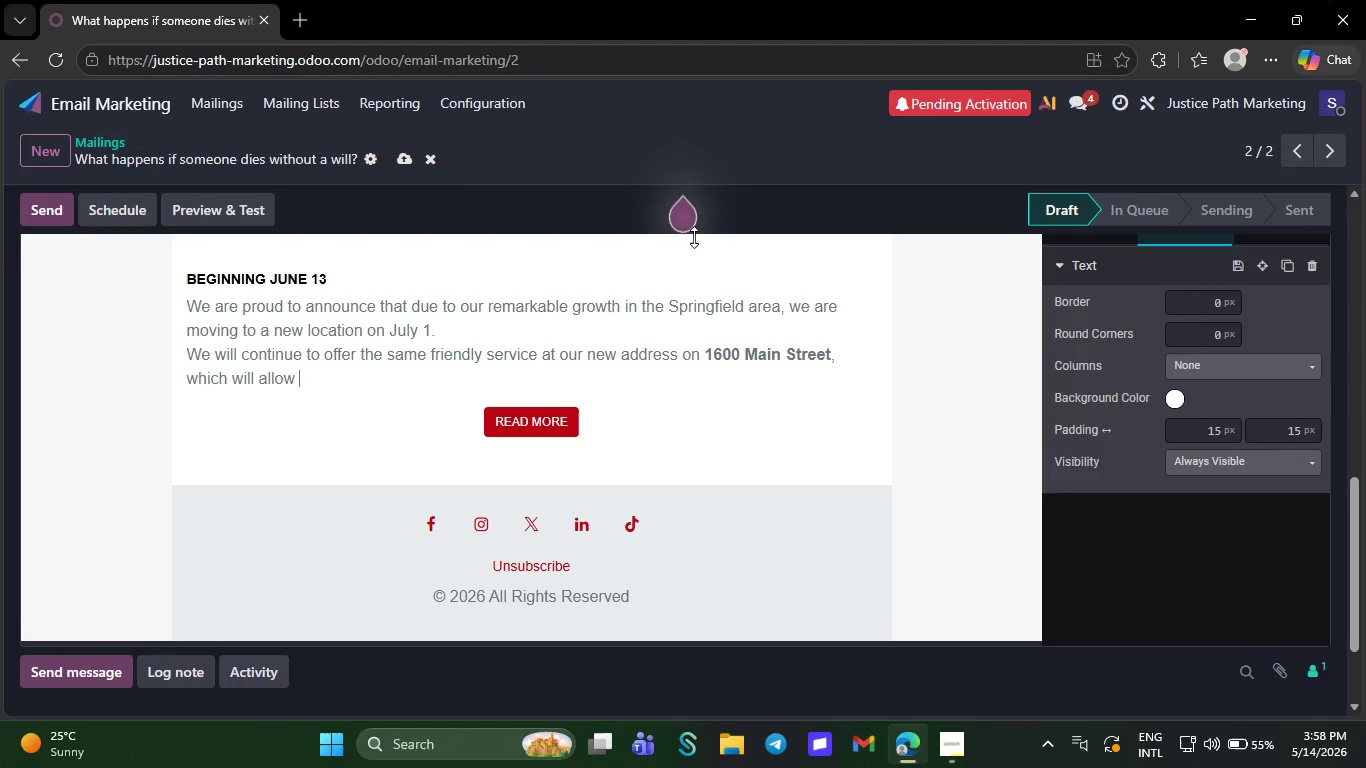 
wait(7.53)
 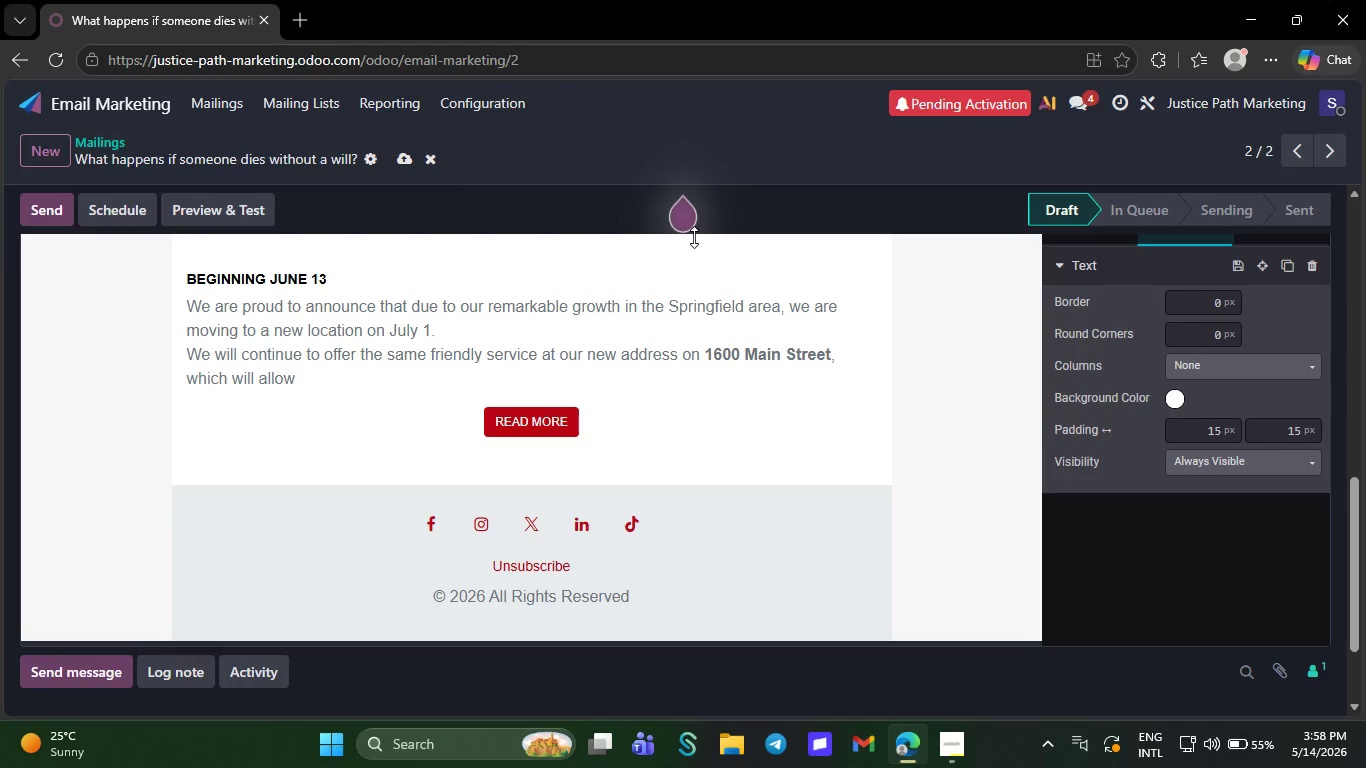 
key(Backspace)
 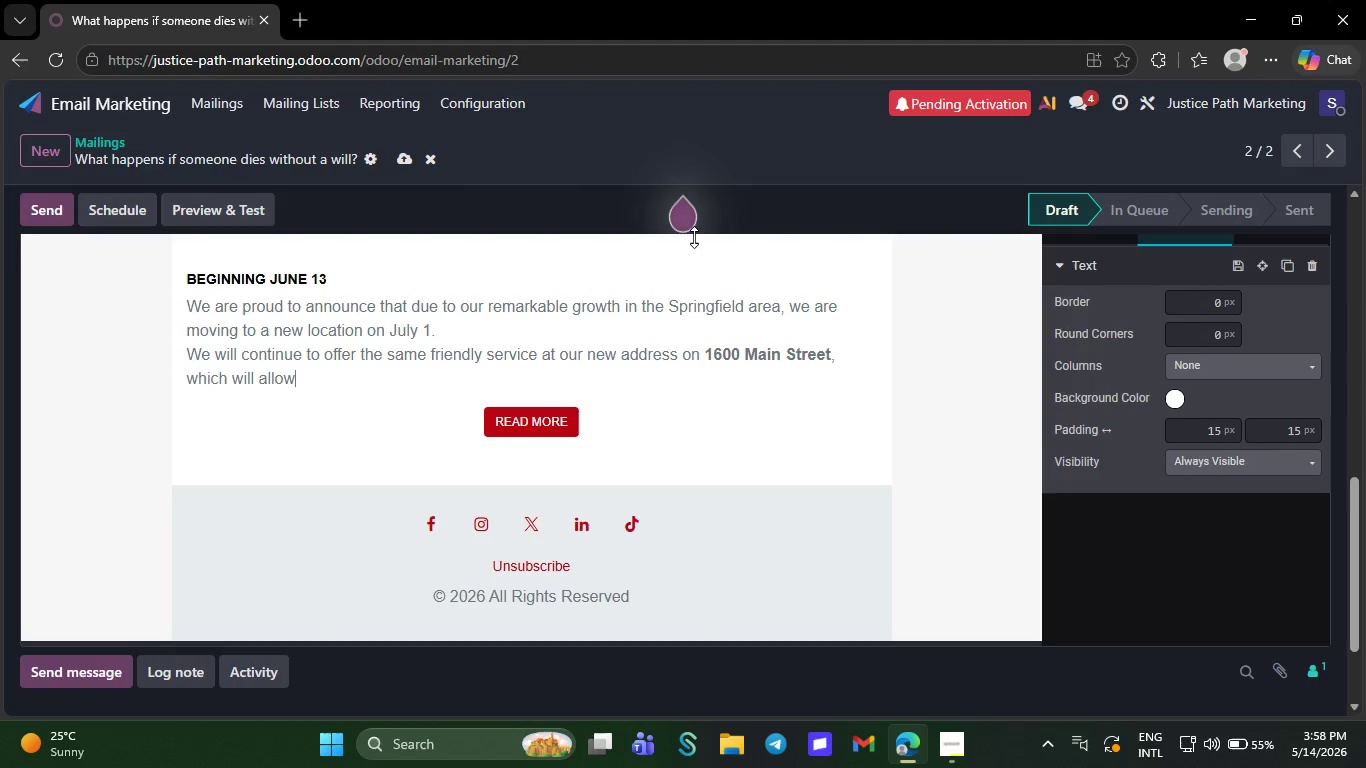 
wait(8.31)
 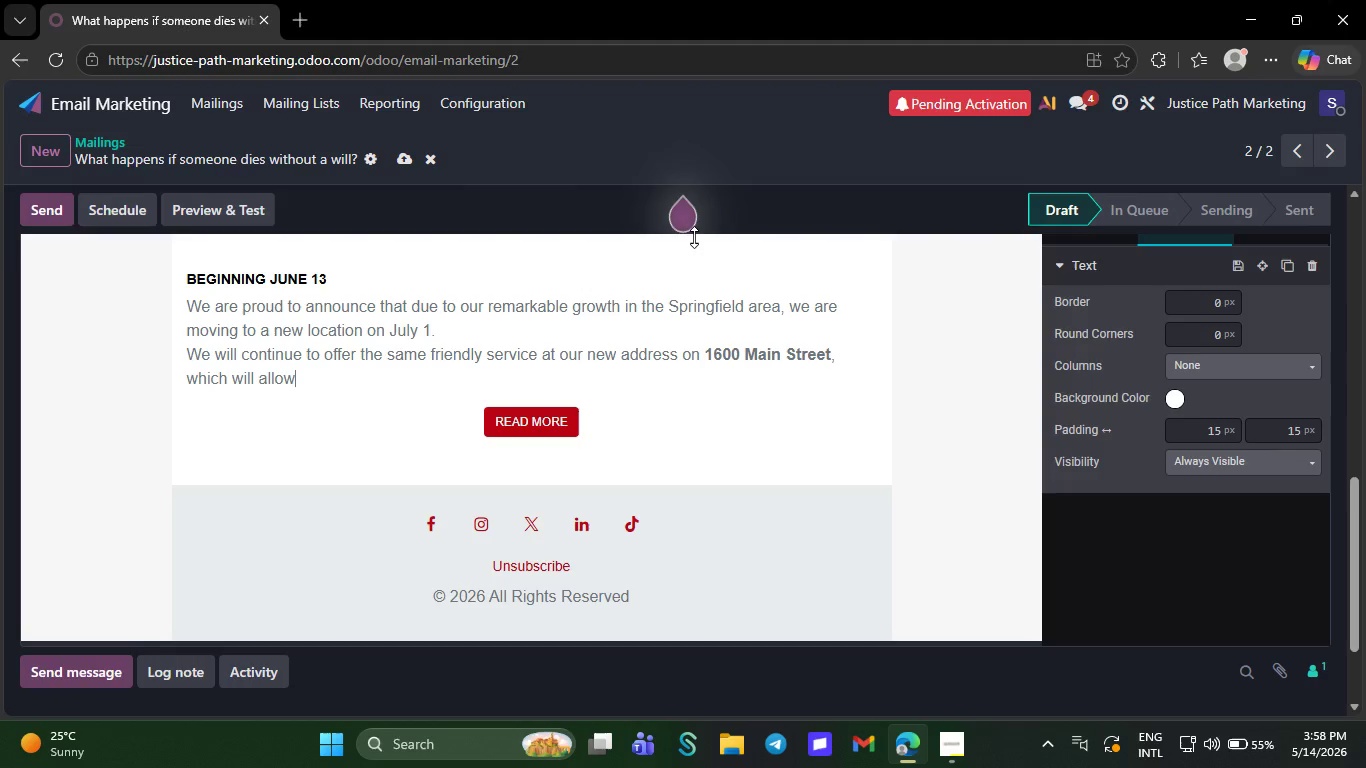 
key(Backspace)
 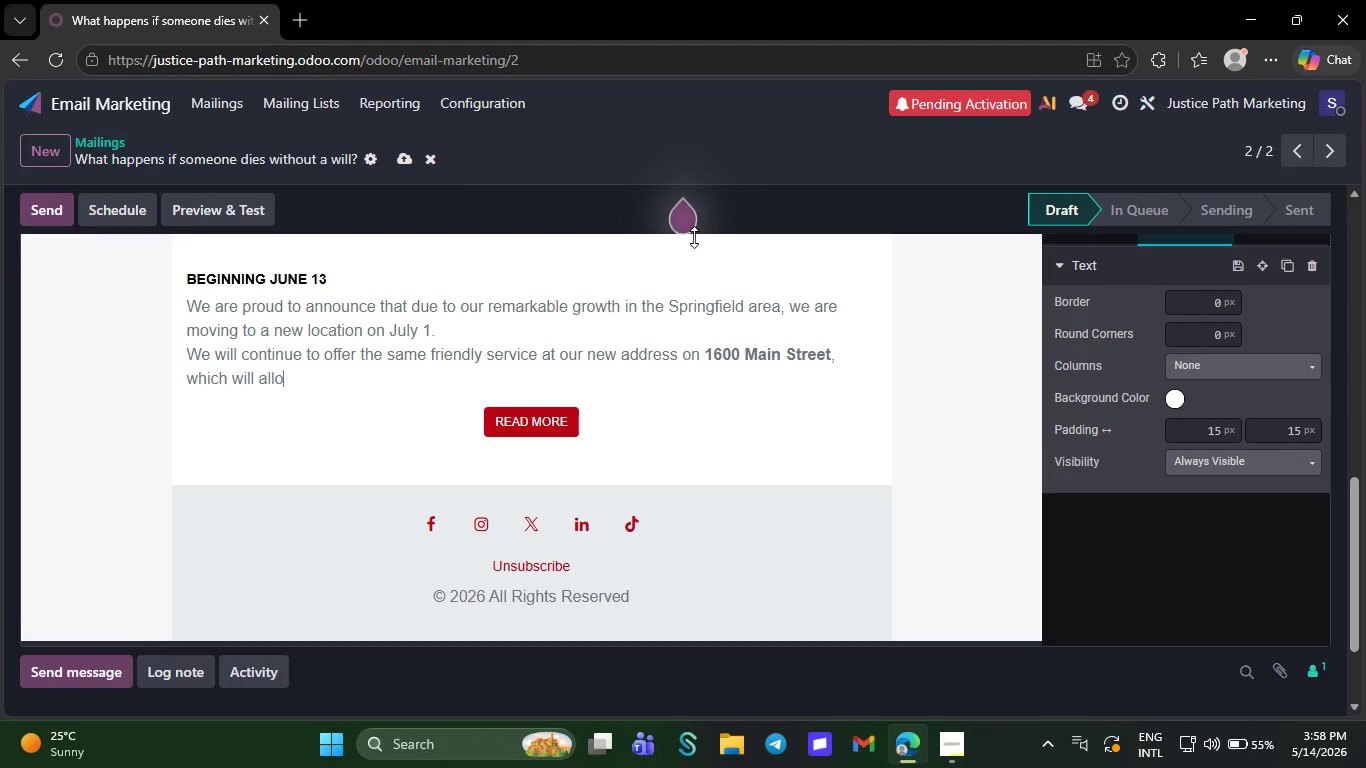 
key(Backspace)
 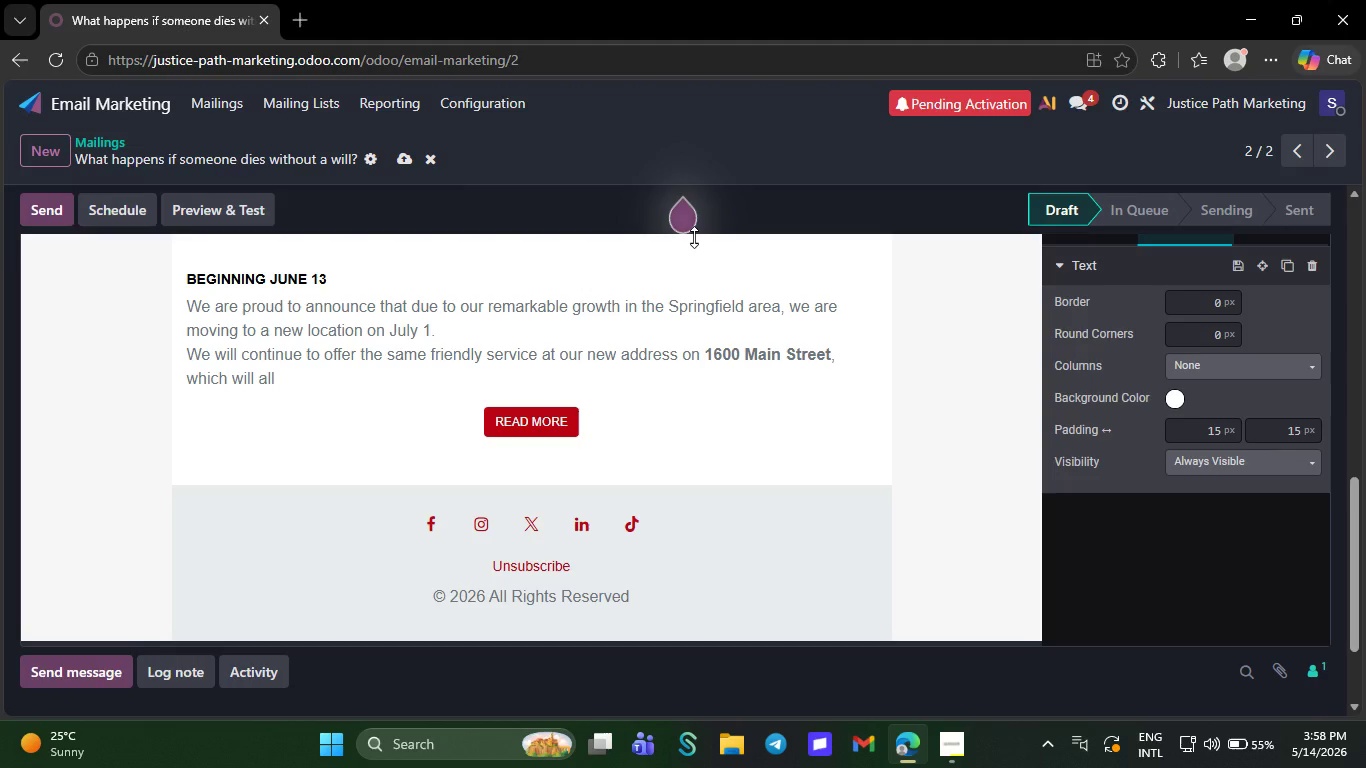 
wait(6.31)
 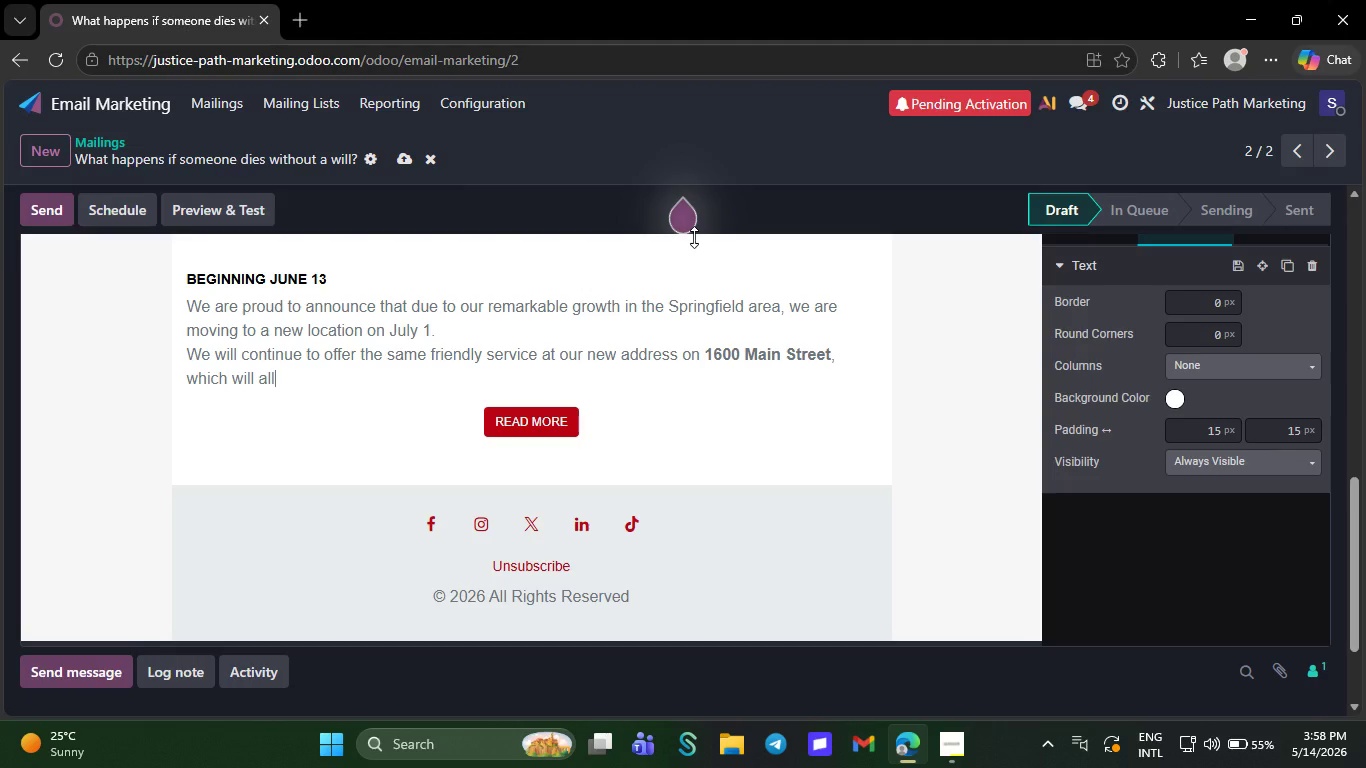 
key(Backspace)
 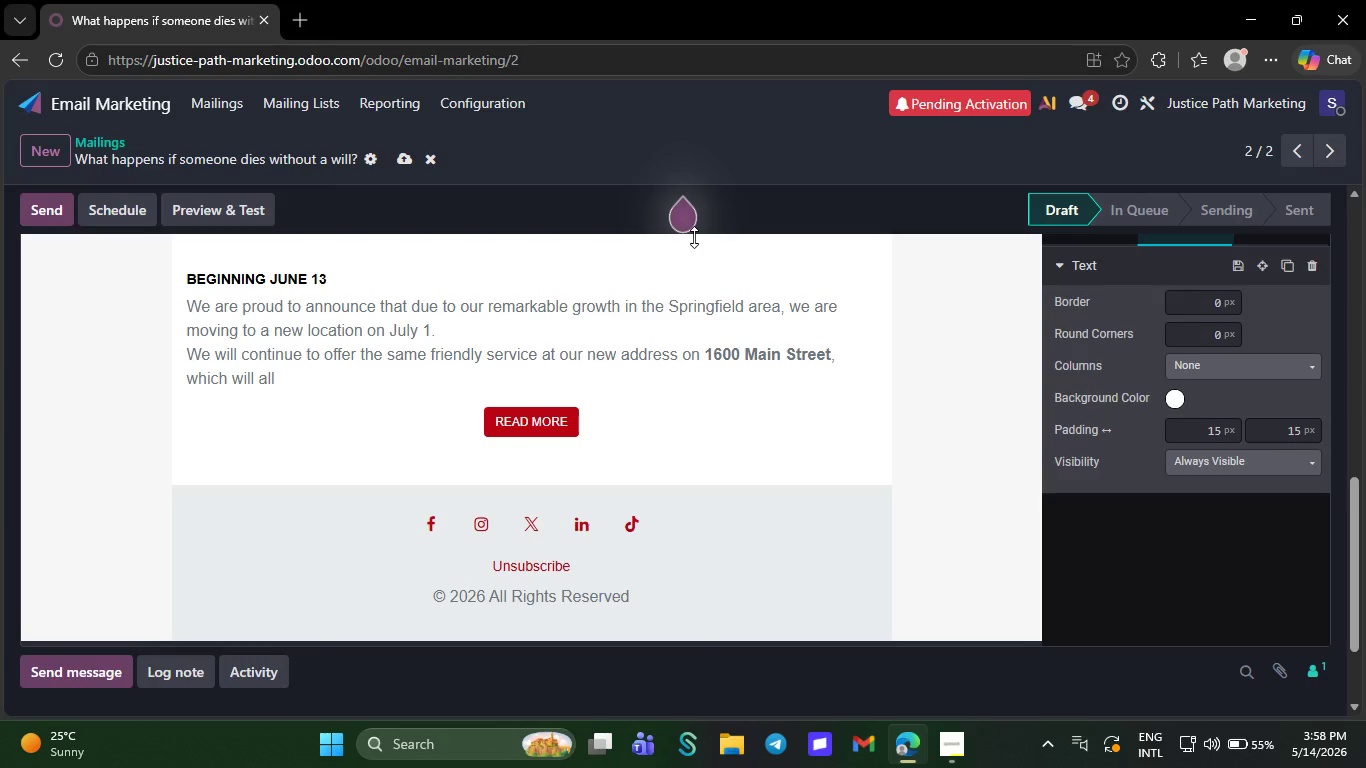 
key(Backspace)
 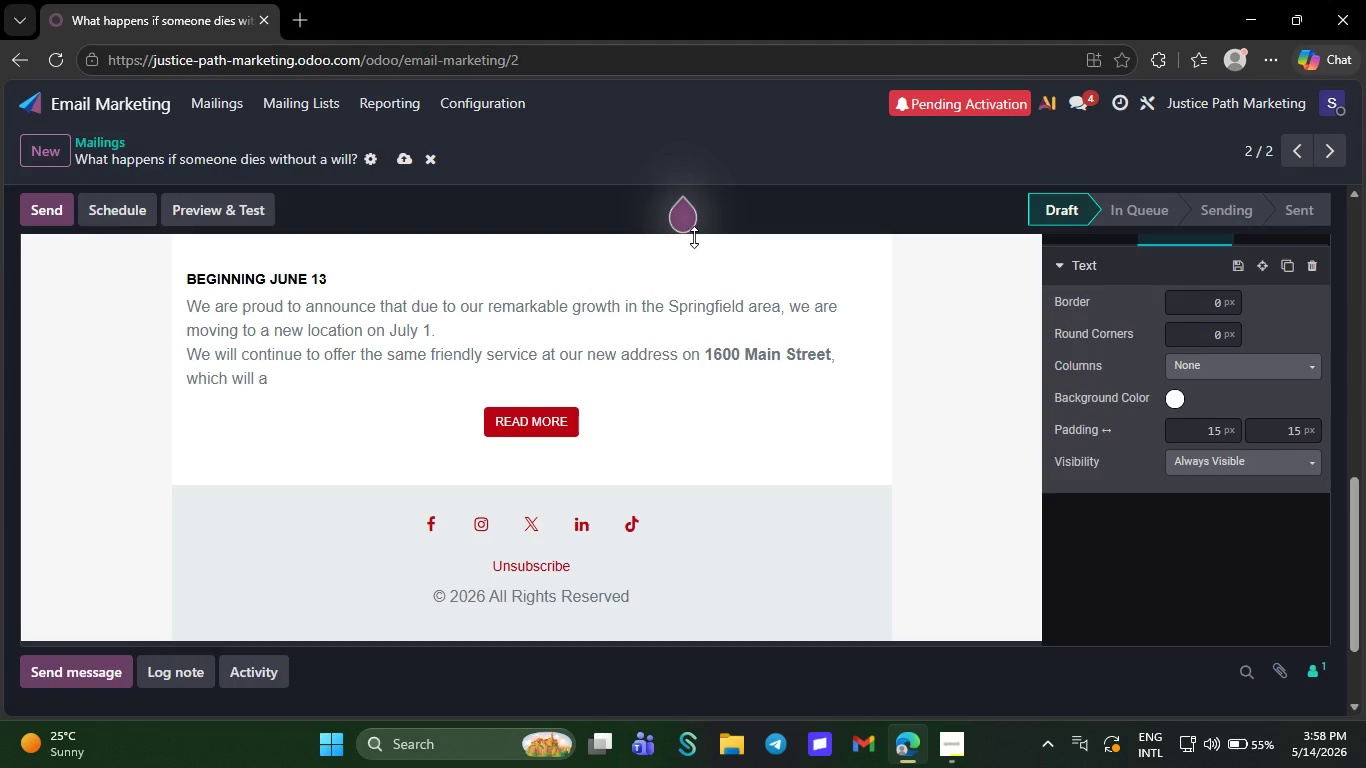 
key(Backspace)
 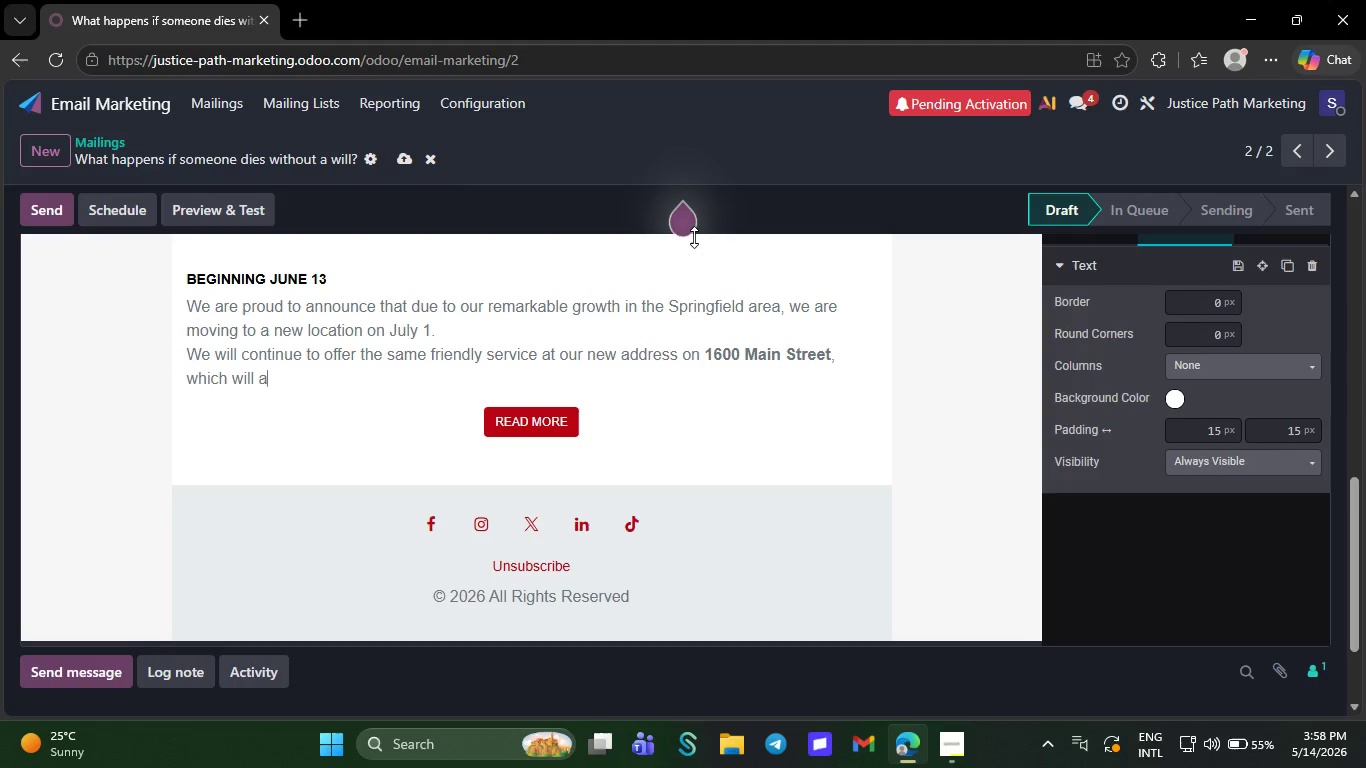 
key(Backspace)
 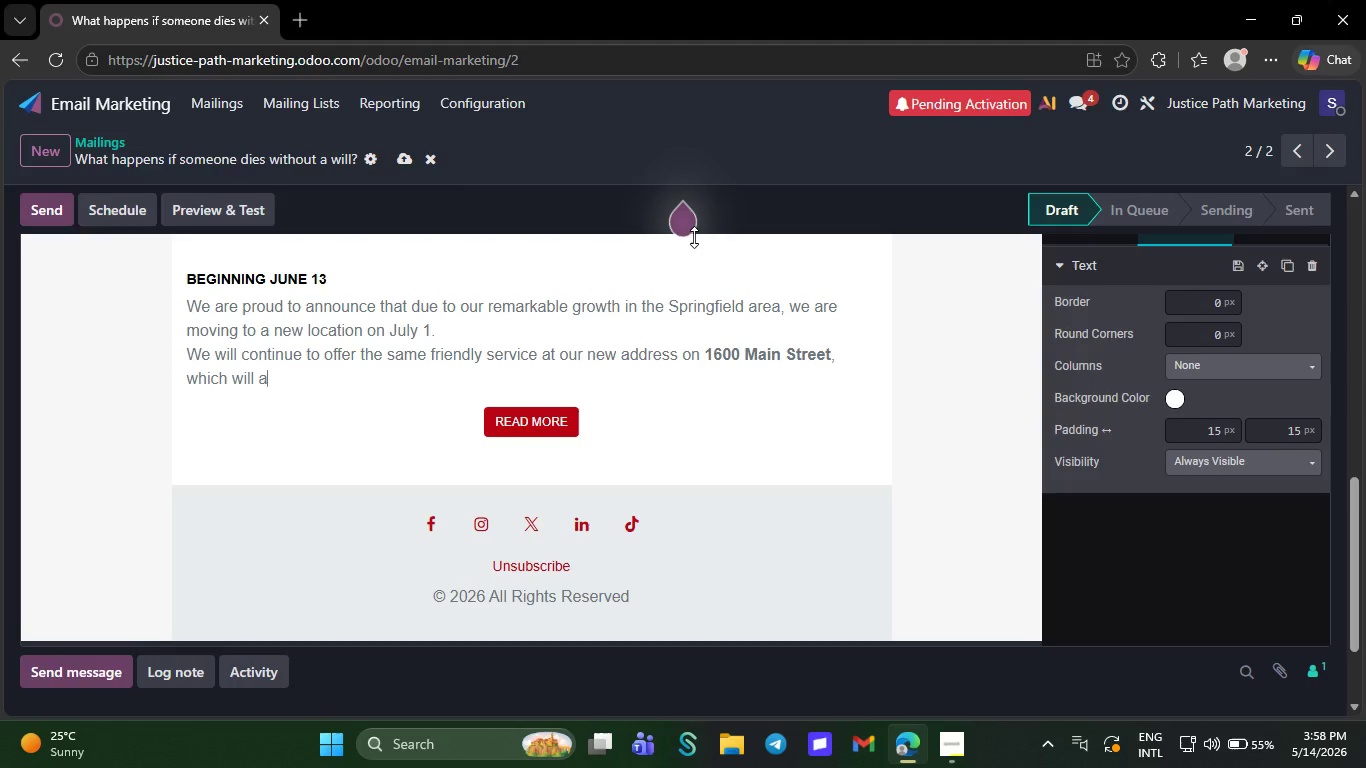 
key(Backspace)
 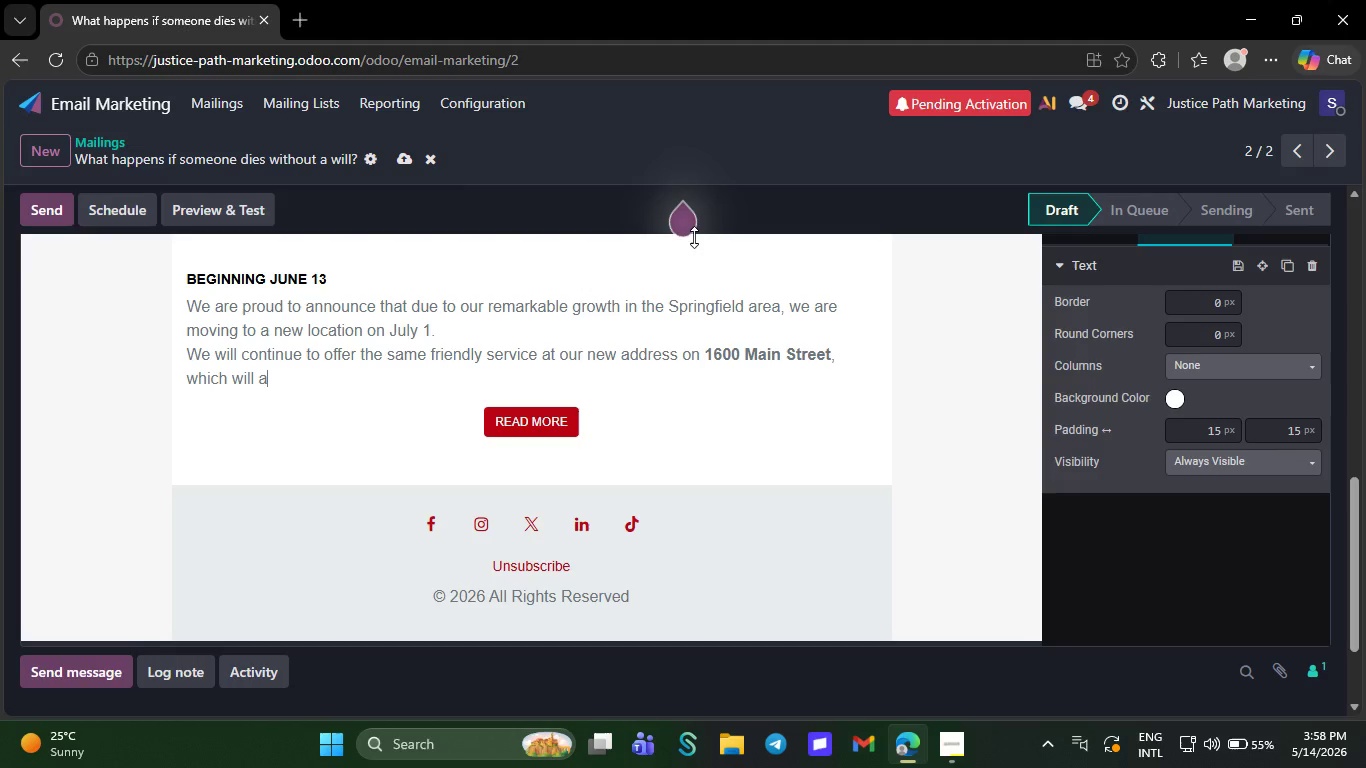 
key(Backspace)
 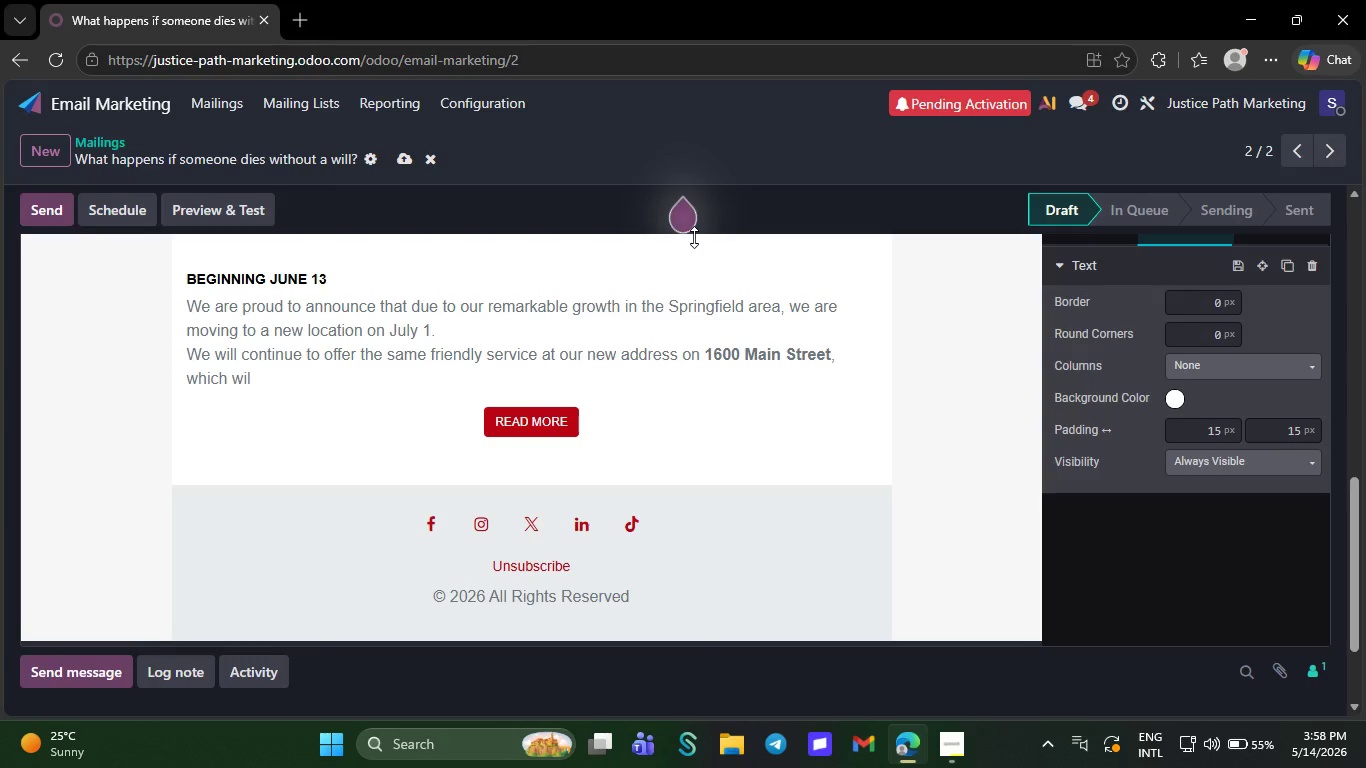 
key(Backspace)
 